 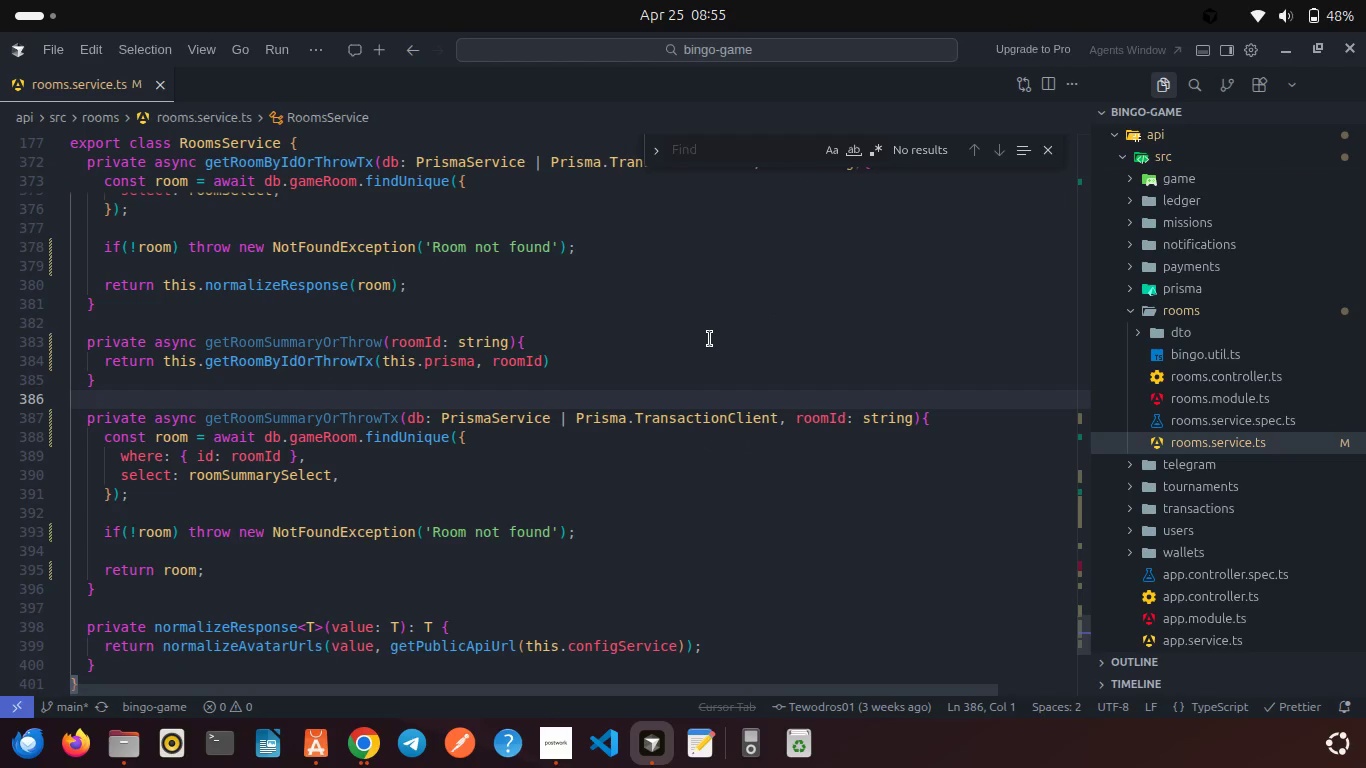 
scroll: coordinate [639, 386], scroll_direction: down, amount: 1.0
 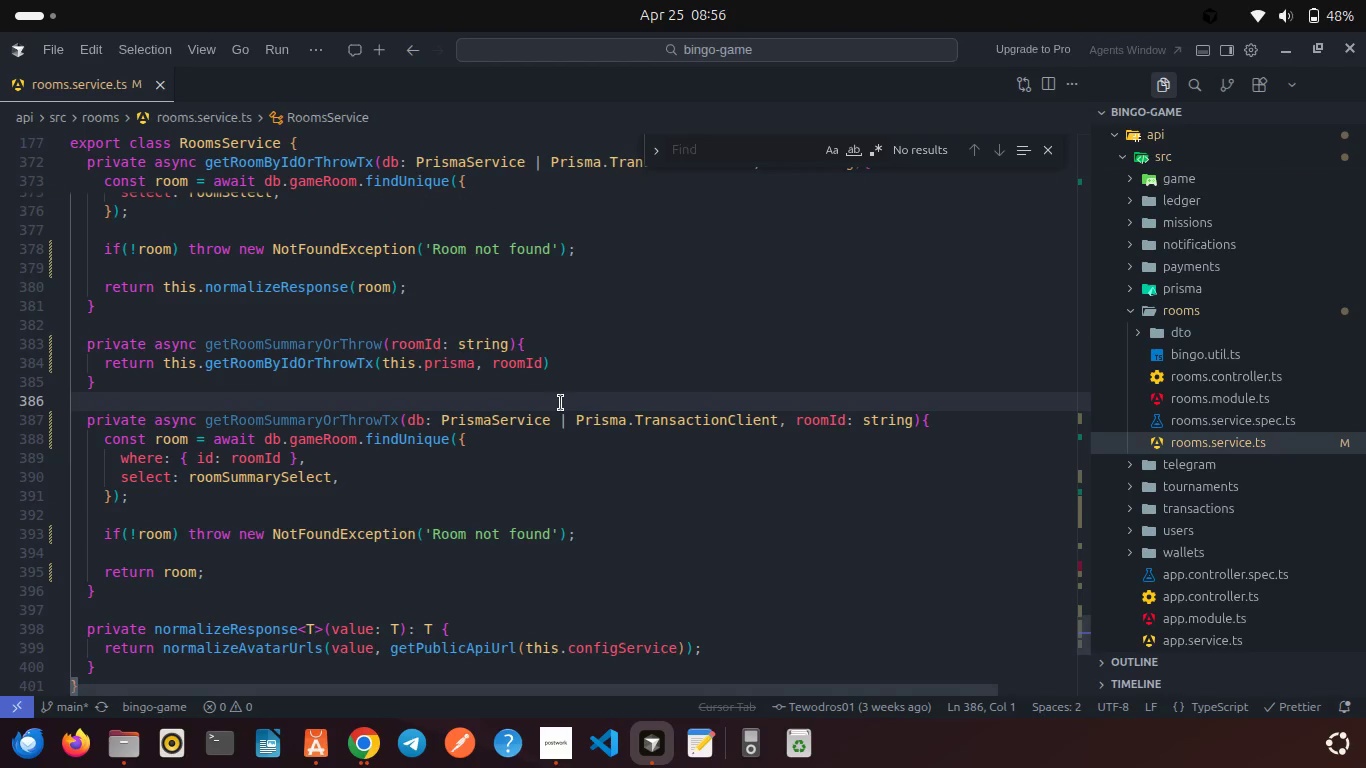 
wait(7.22)
 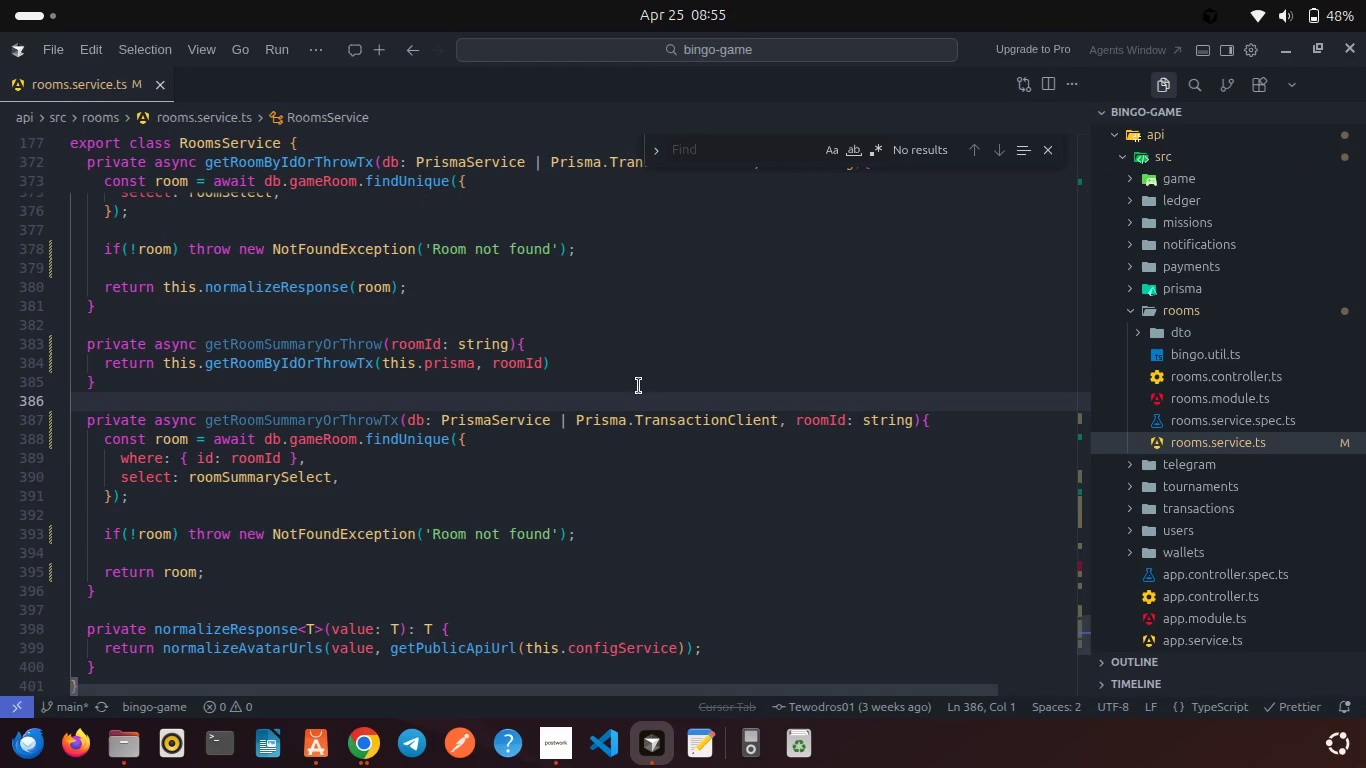 
scroll: coordinate [561, 403], scroll_direction: down, amount: 1.0
 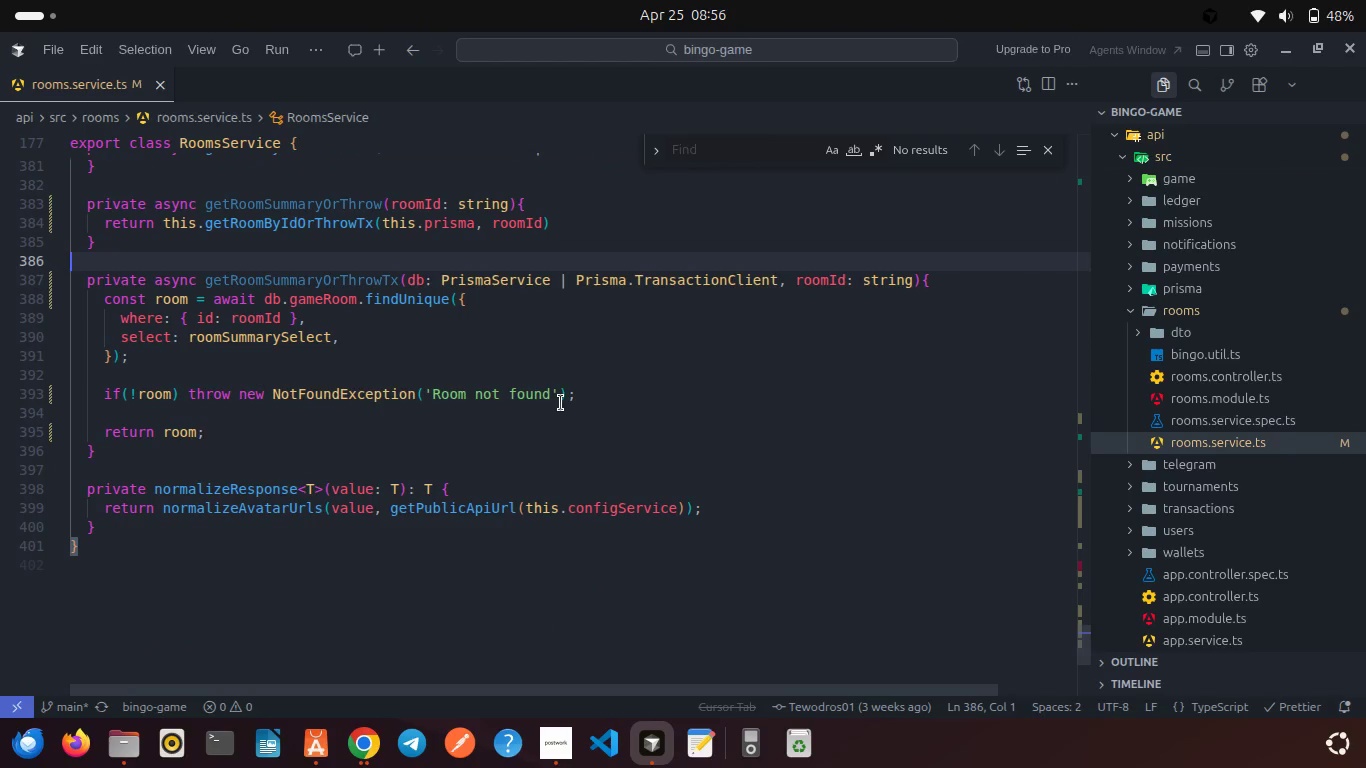 
scroll: coordinate [561, 403], scroll_direction: up, amount: 9.0
 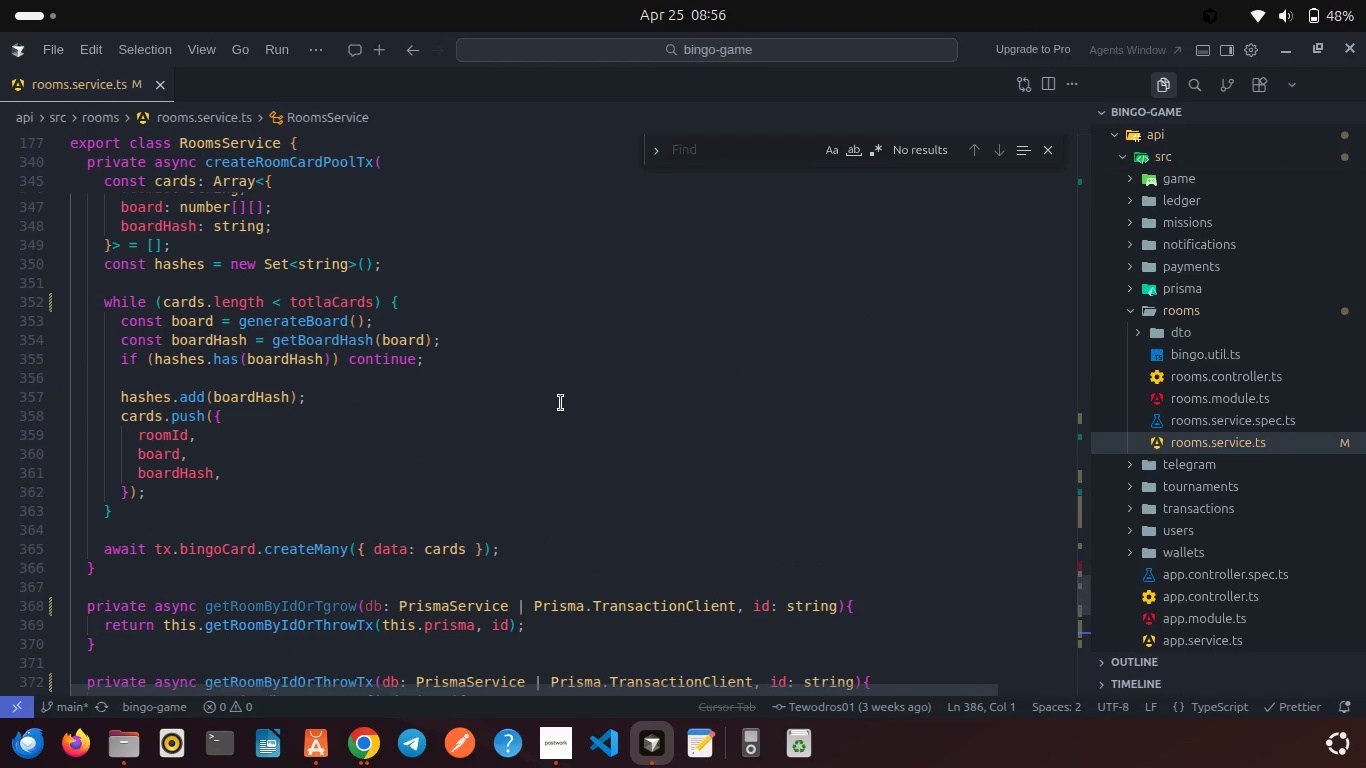 
scroll: coordinate [374, 487], scroll_direction: down, amount: 7.0
 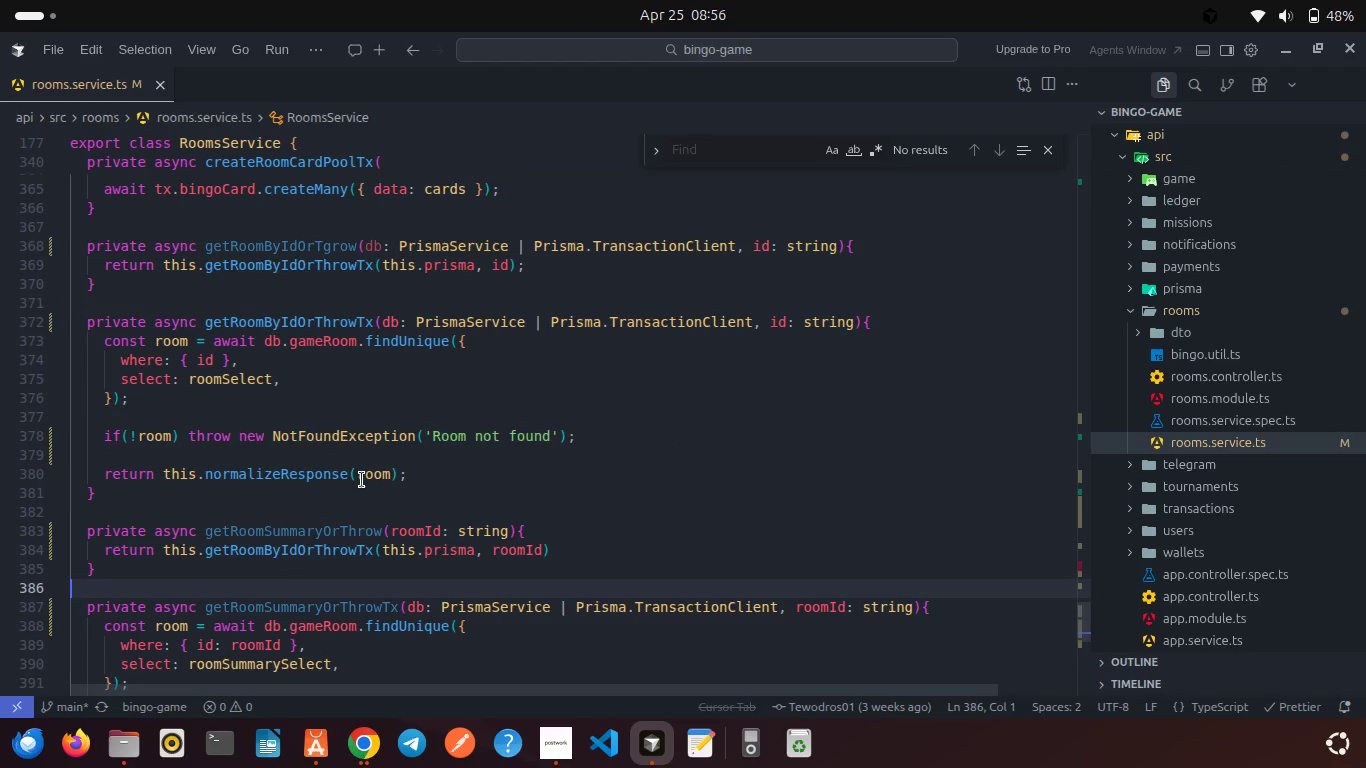 
scroll: coordinate [362, 480], scroll_direction: up, amount: 50.0
 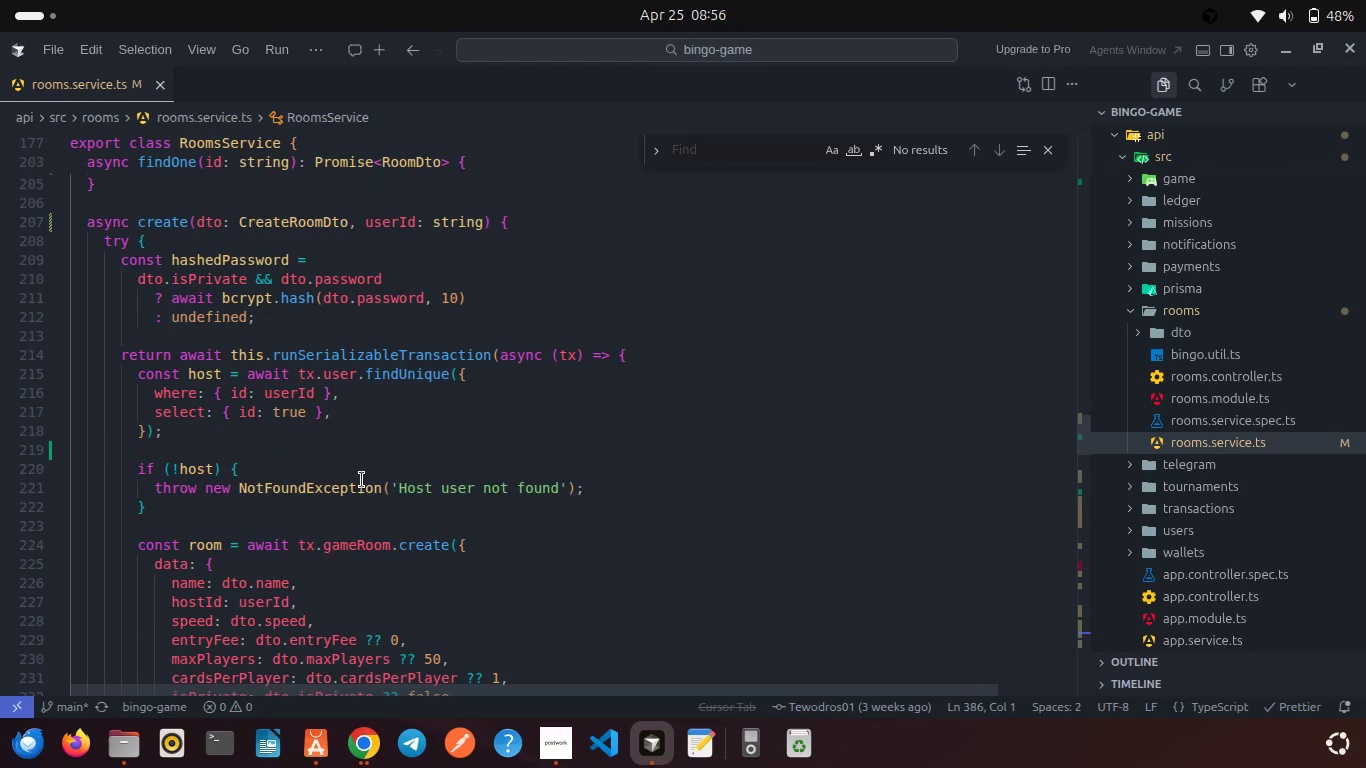 
scroll: coordinate [362, 480], scroll_direction: down, amount: 1.0
 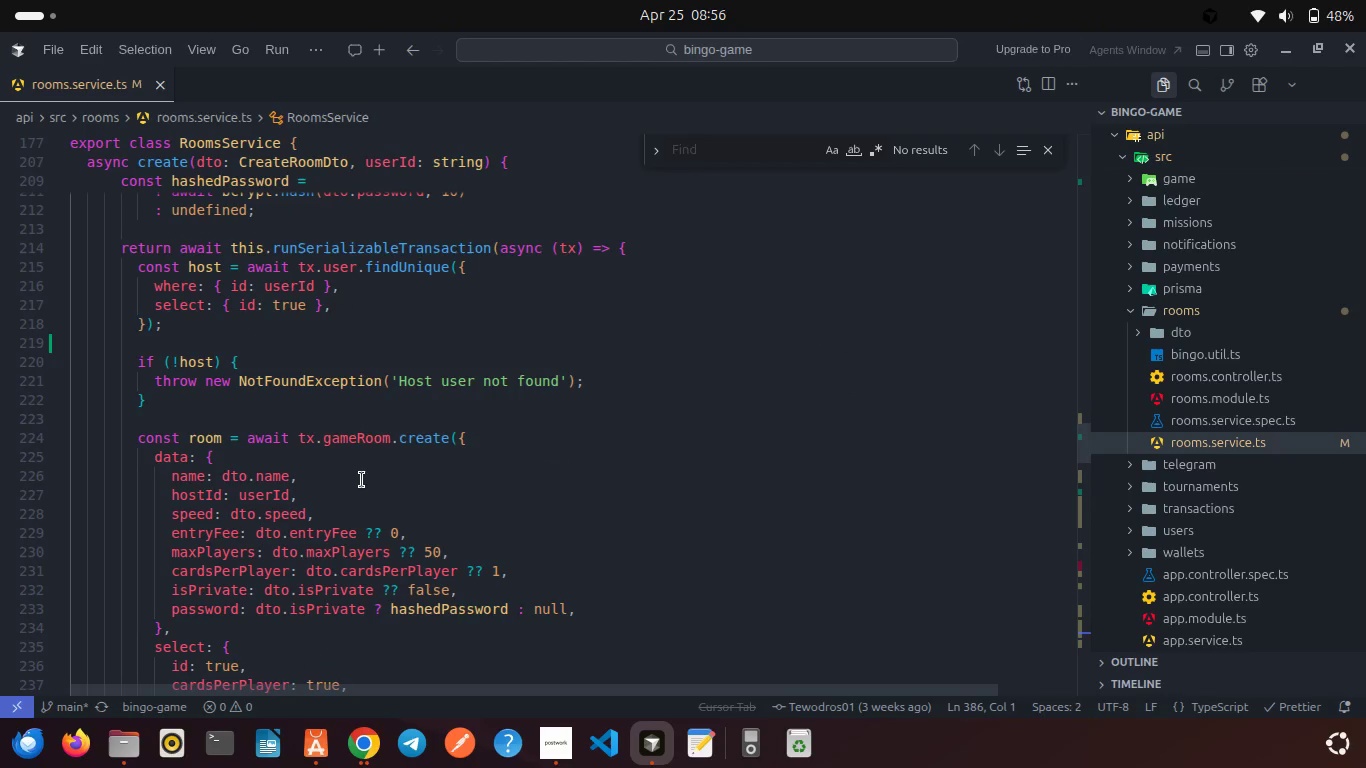 
scroll: coordinate [362, 480], scroll_direction: up, amount: 3.0
 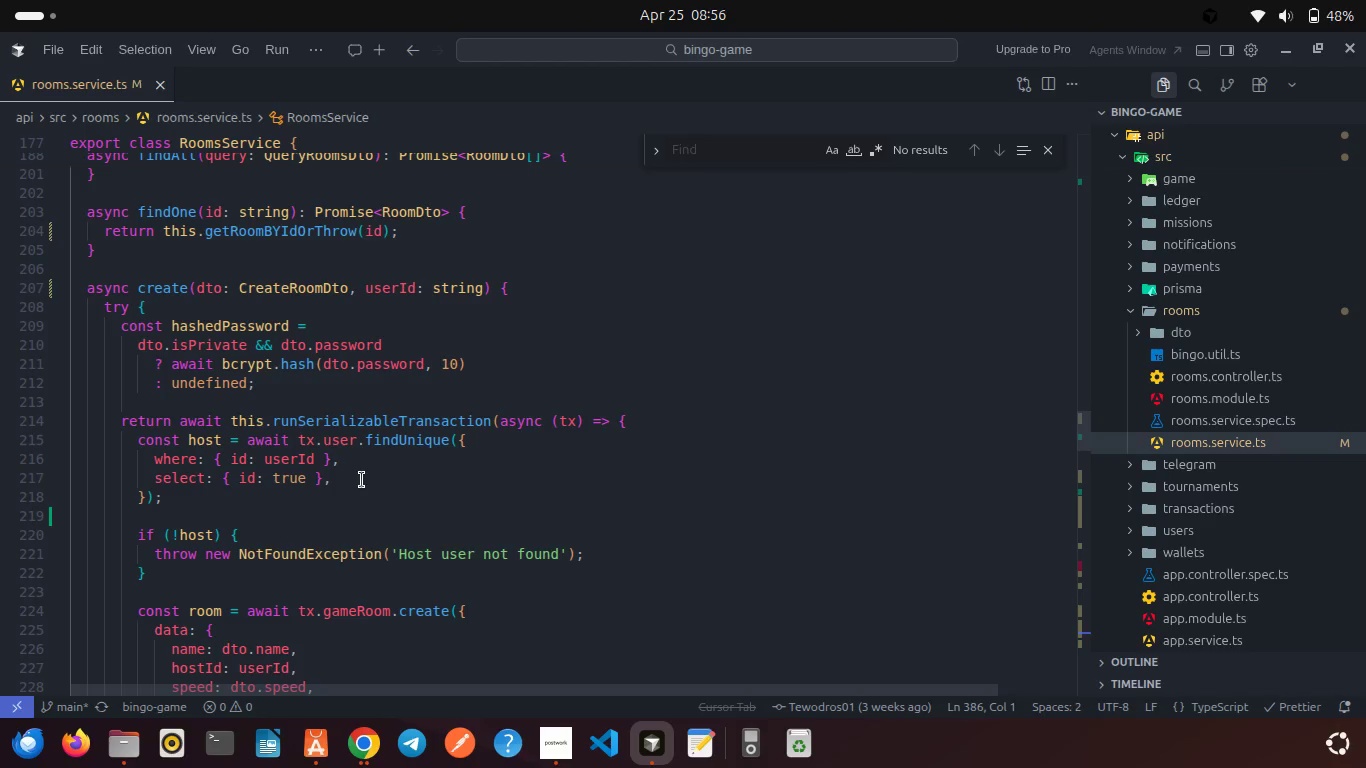 
wait(16.75)
 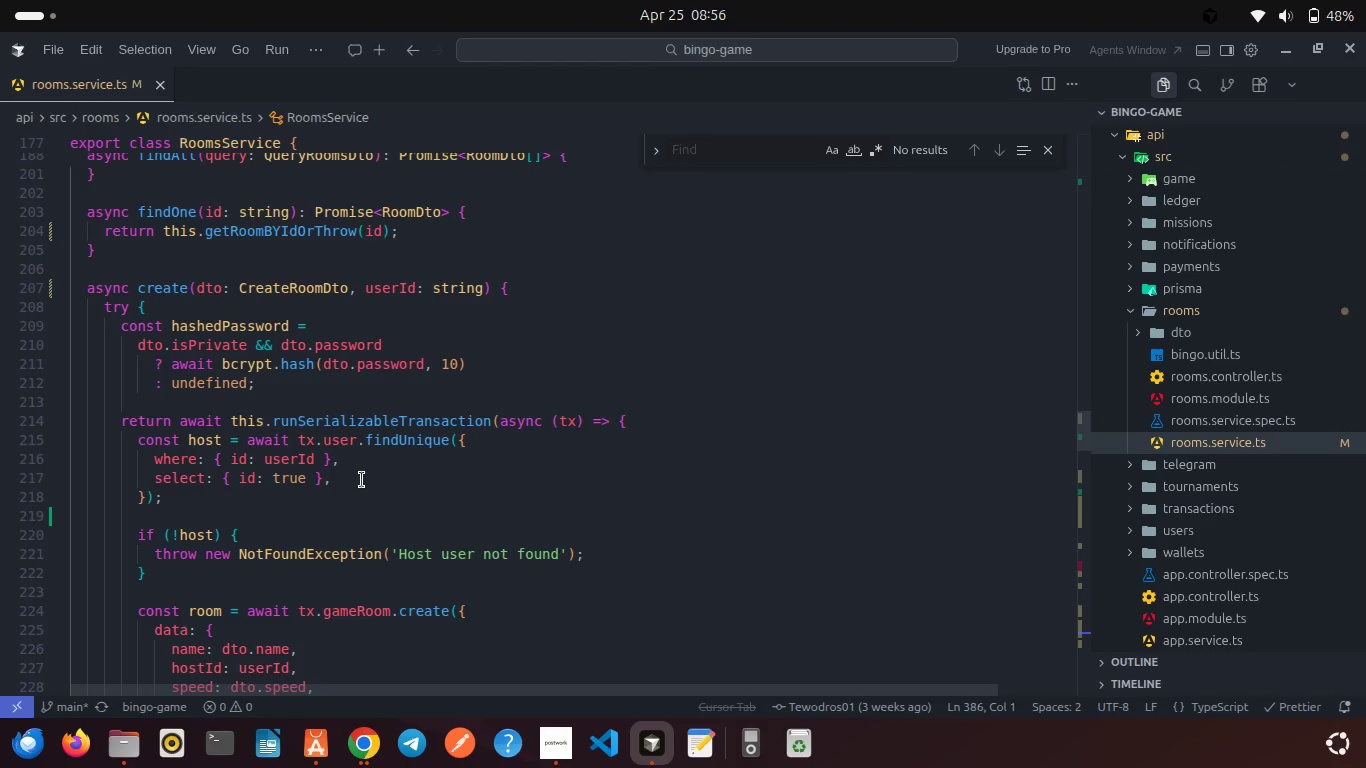 
scroll: coordinate [362, 480], scroll_direction: up, amount: 1.0
 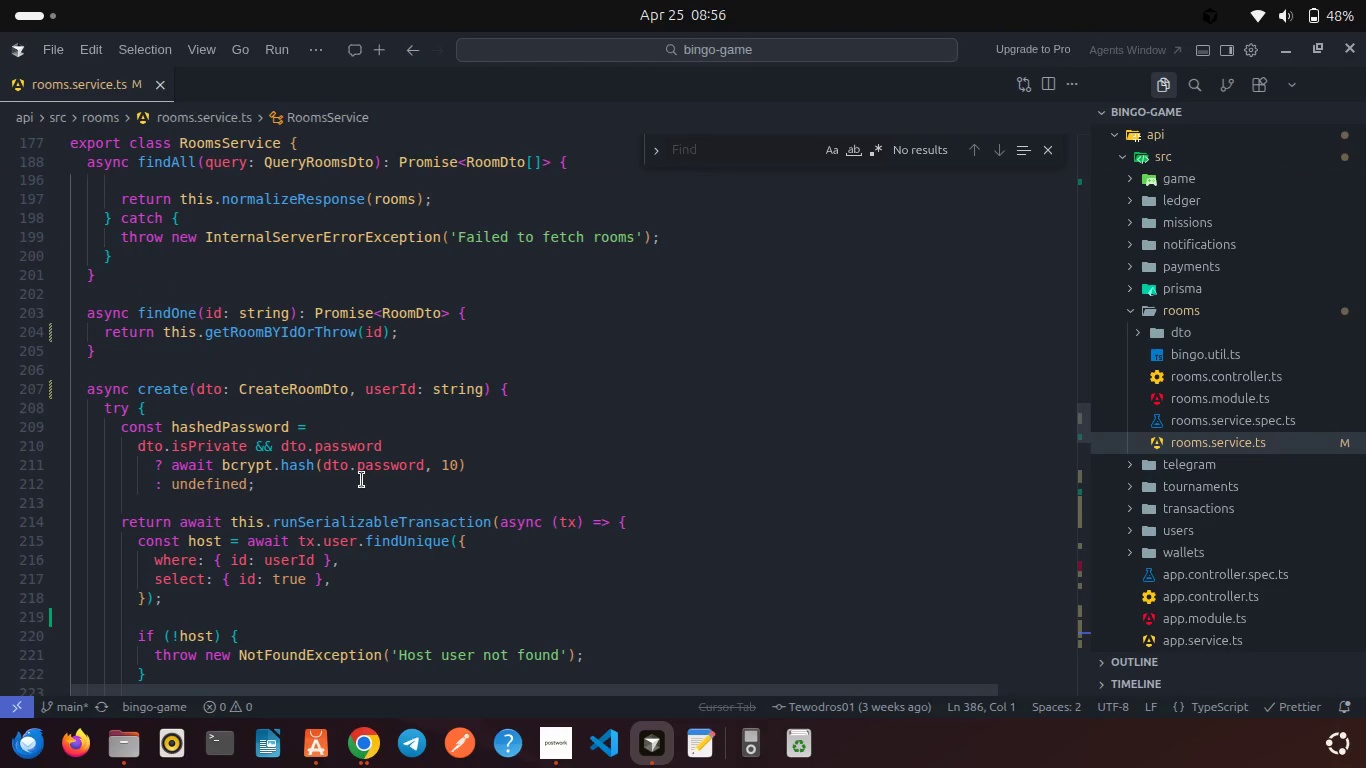 
wait(8.5)
 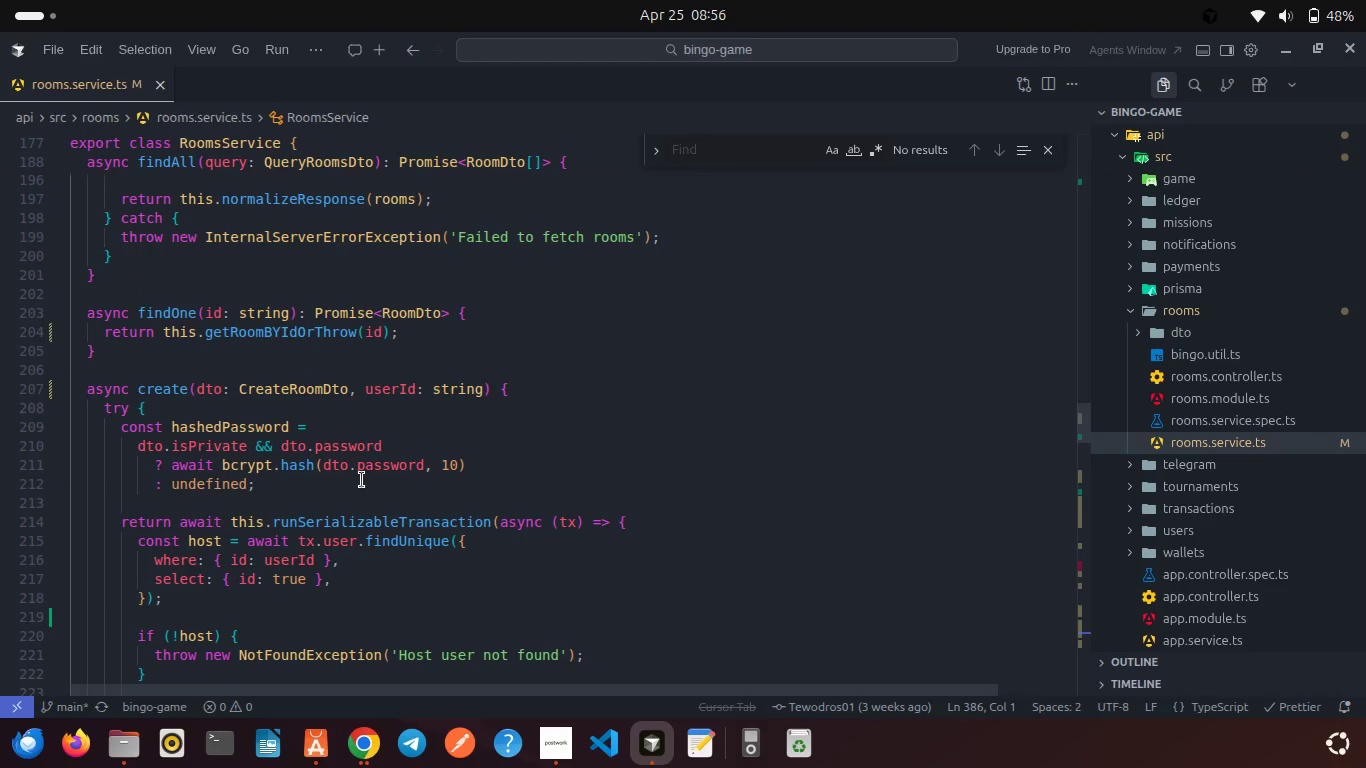 
scroll: coordinate [240, 497], scroll_direction: down, amount: 17.0
 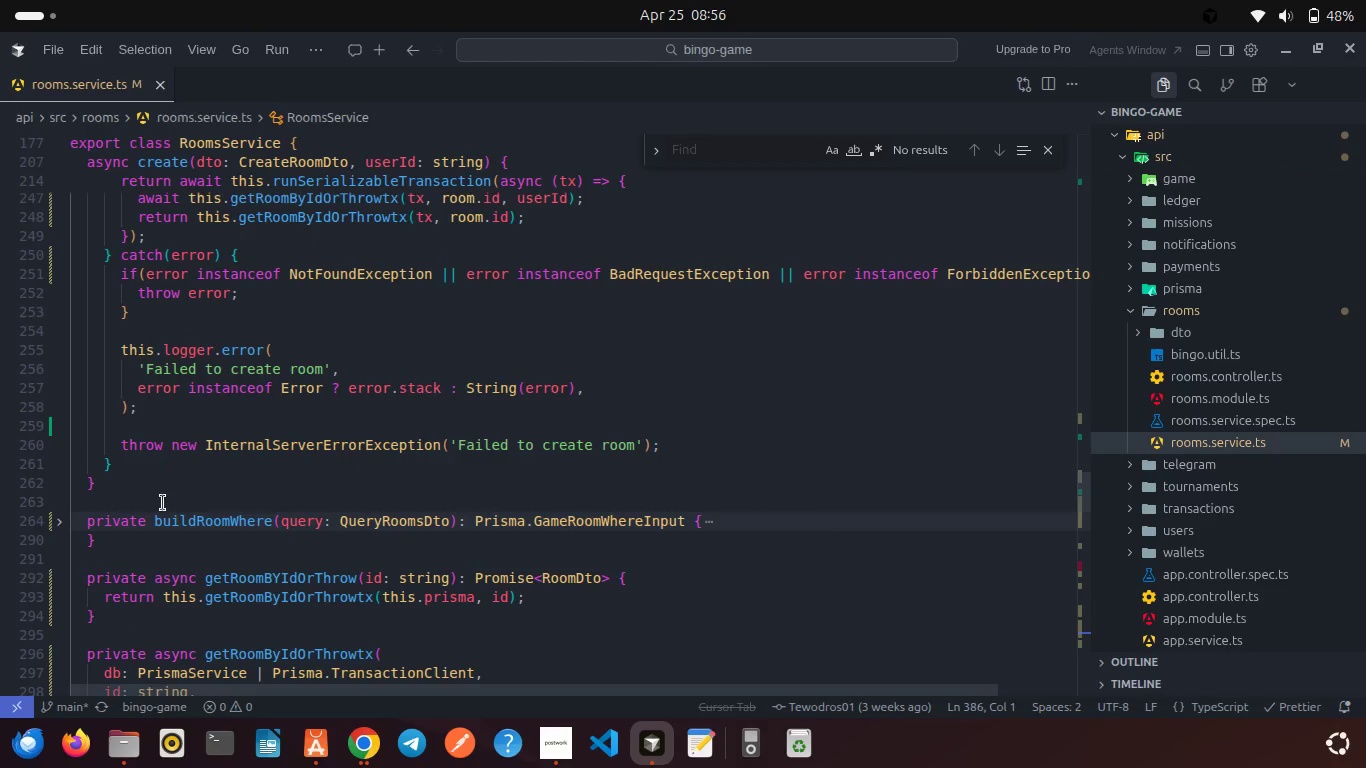 
left_click([163, 503])
 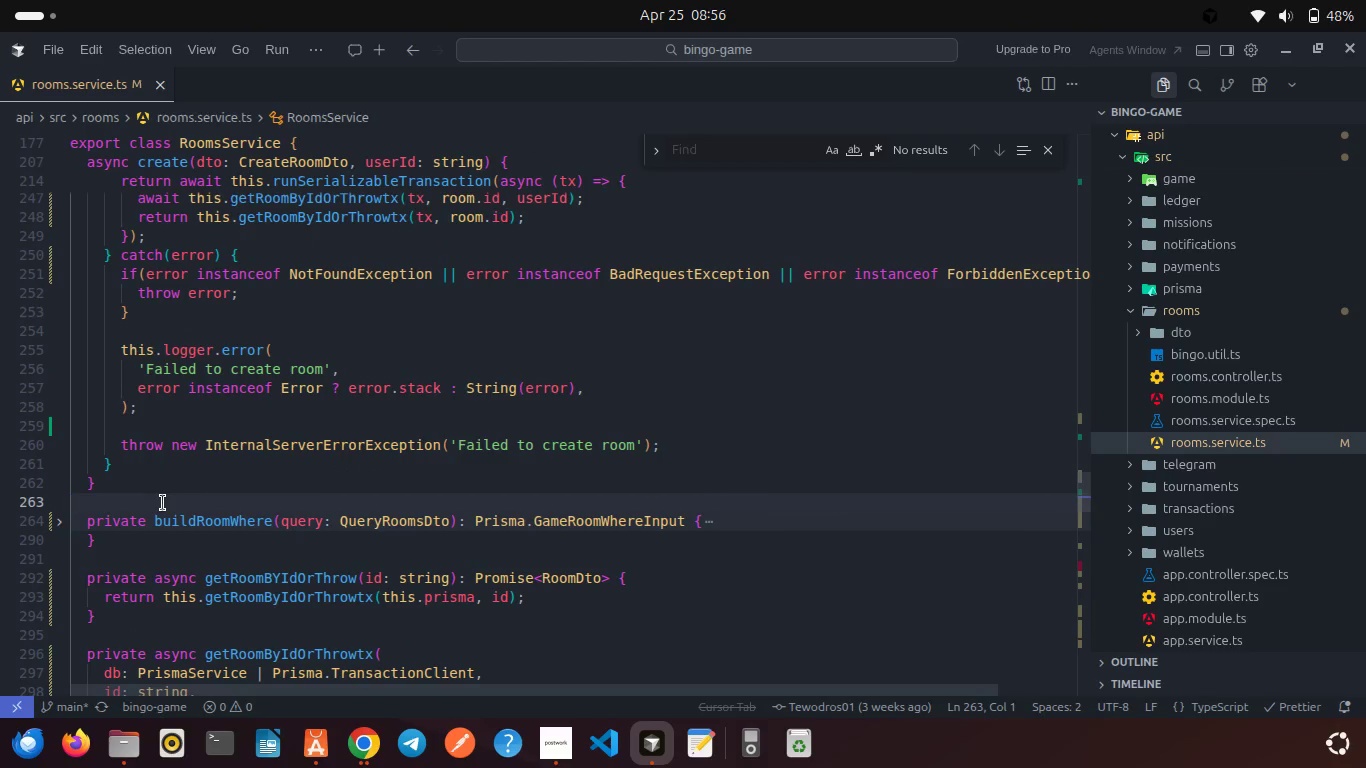 
key(Enter)
 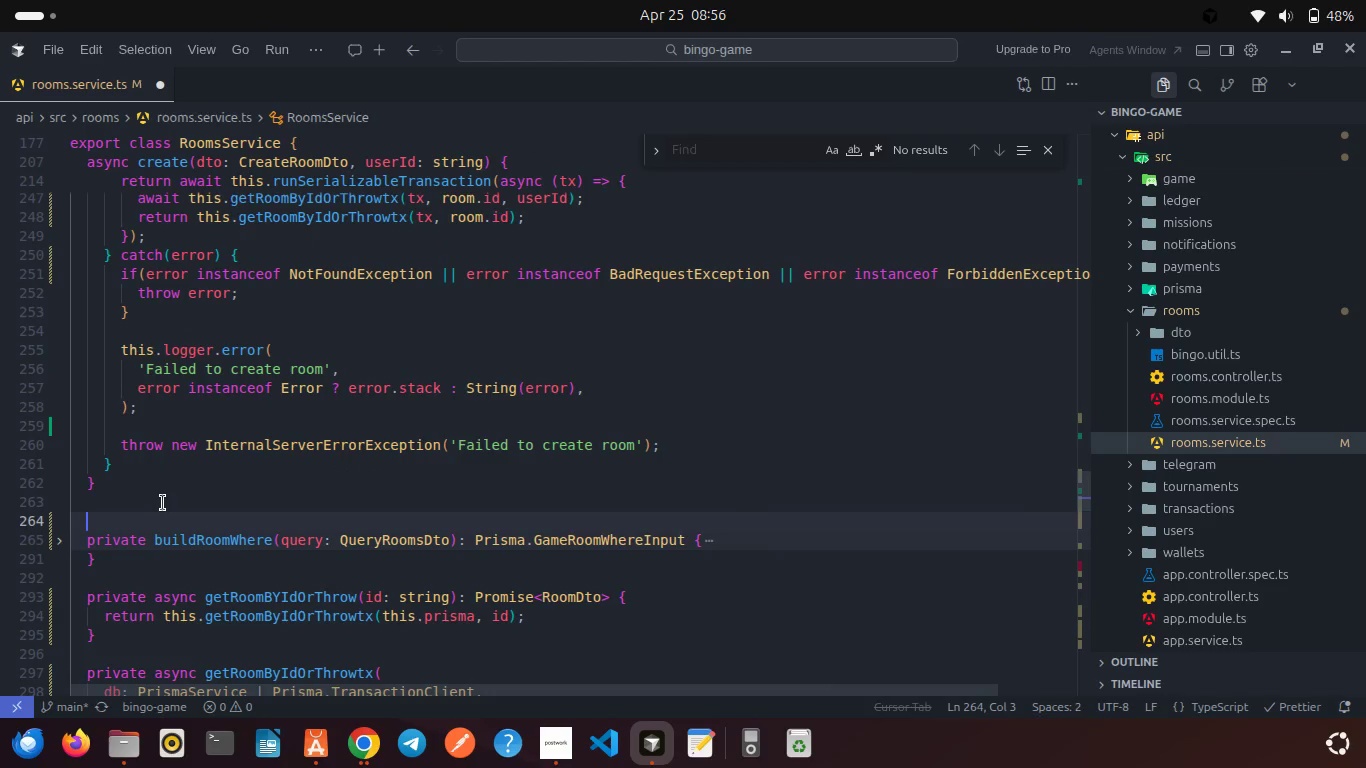 
type(async)
 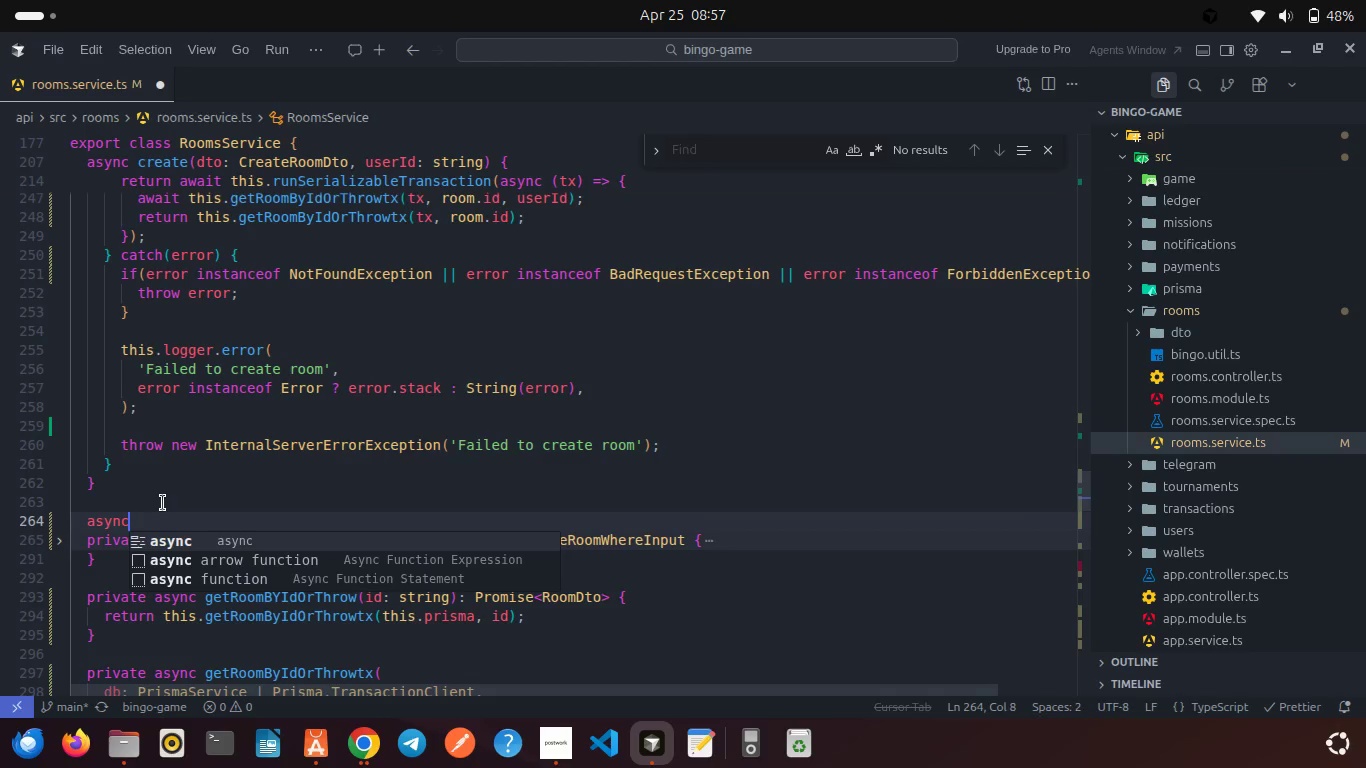 
key(Enter)
 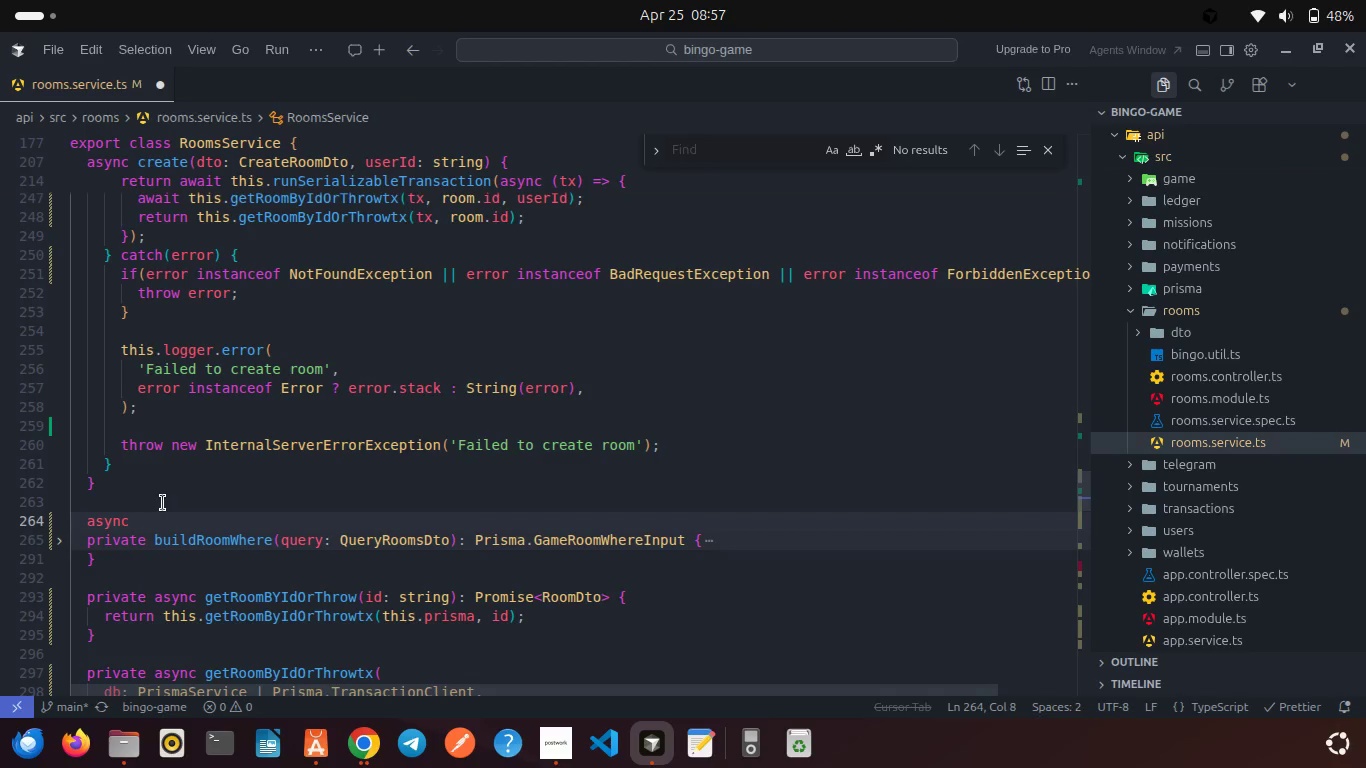 
type( remove(){)
 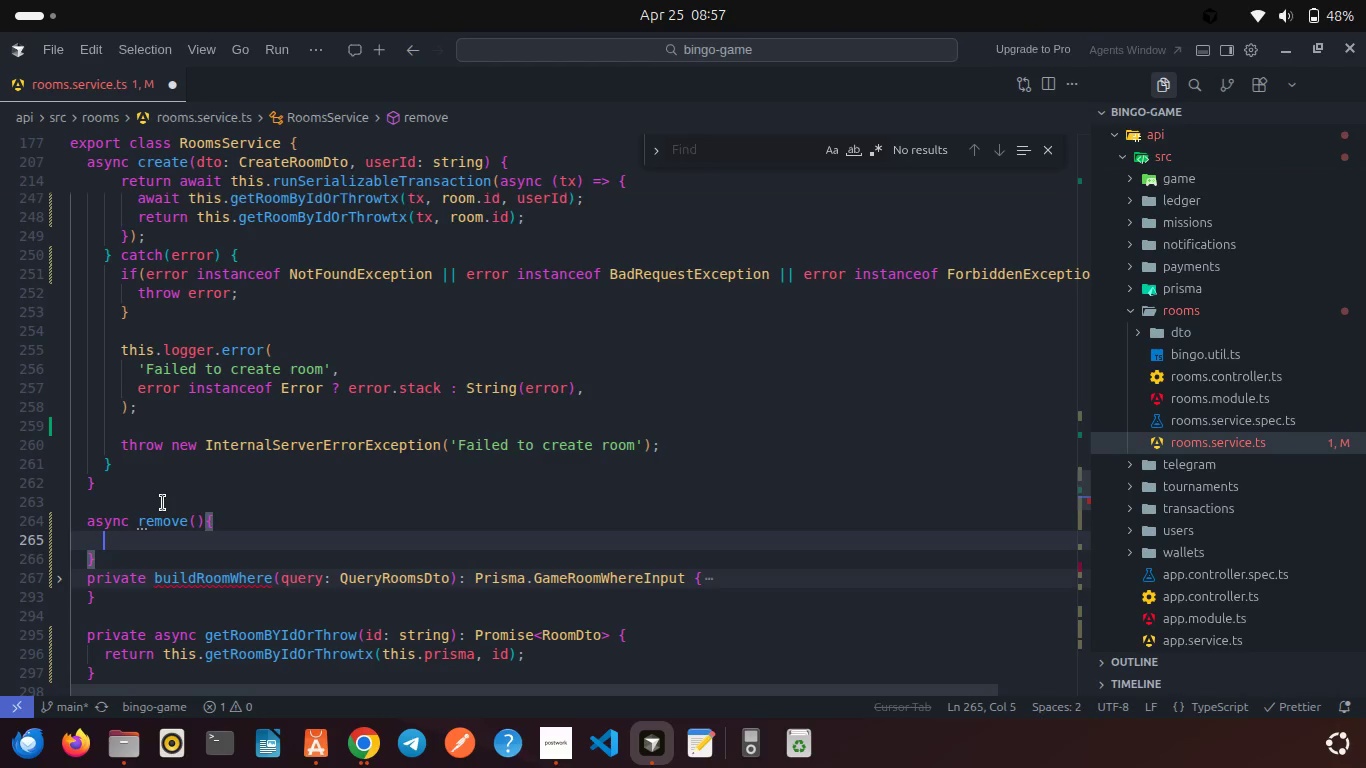 
 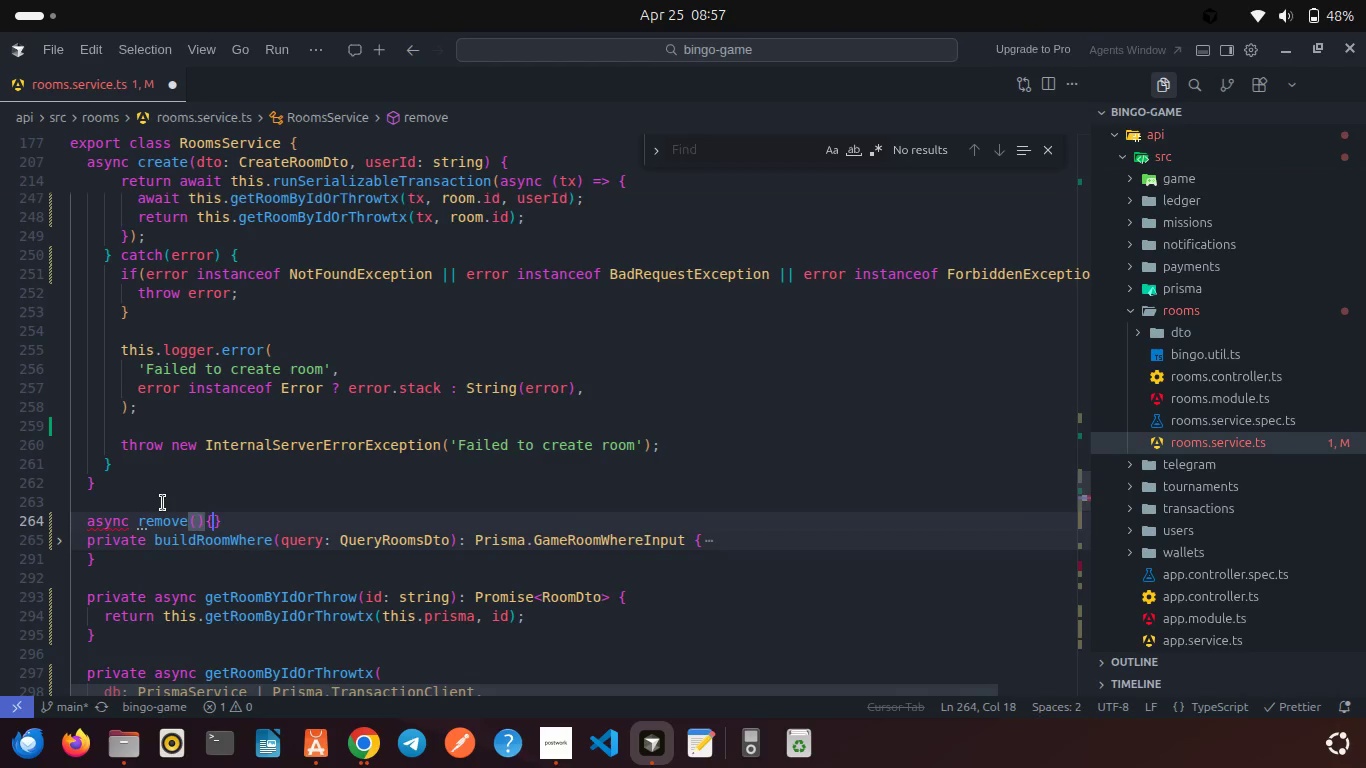 
key(Enter)
 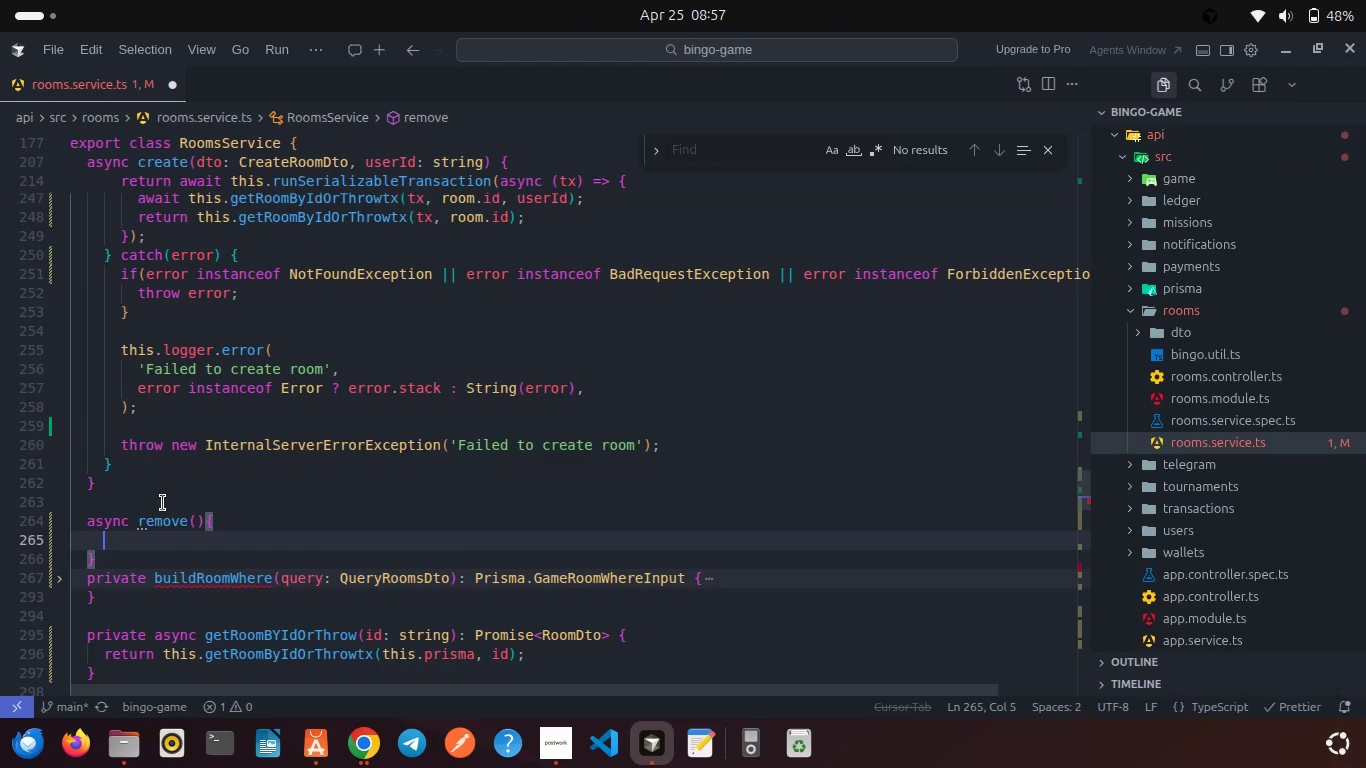 
key(ArrowDown)
 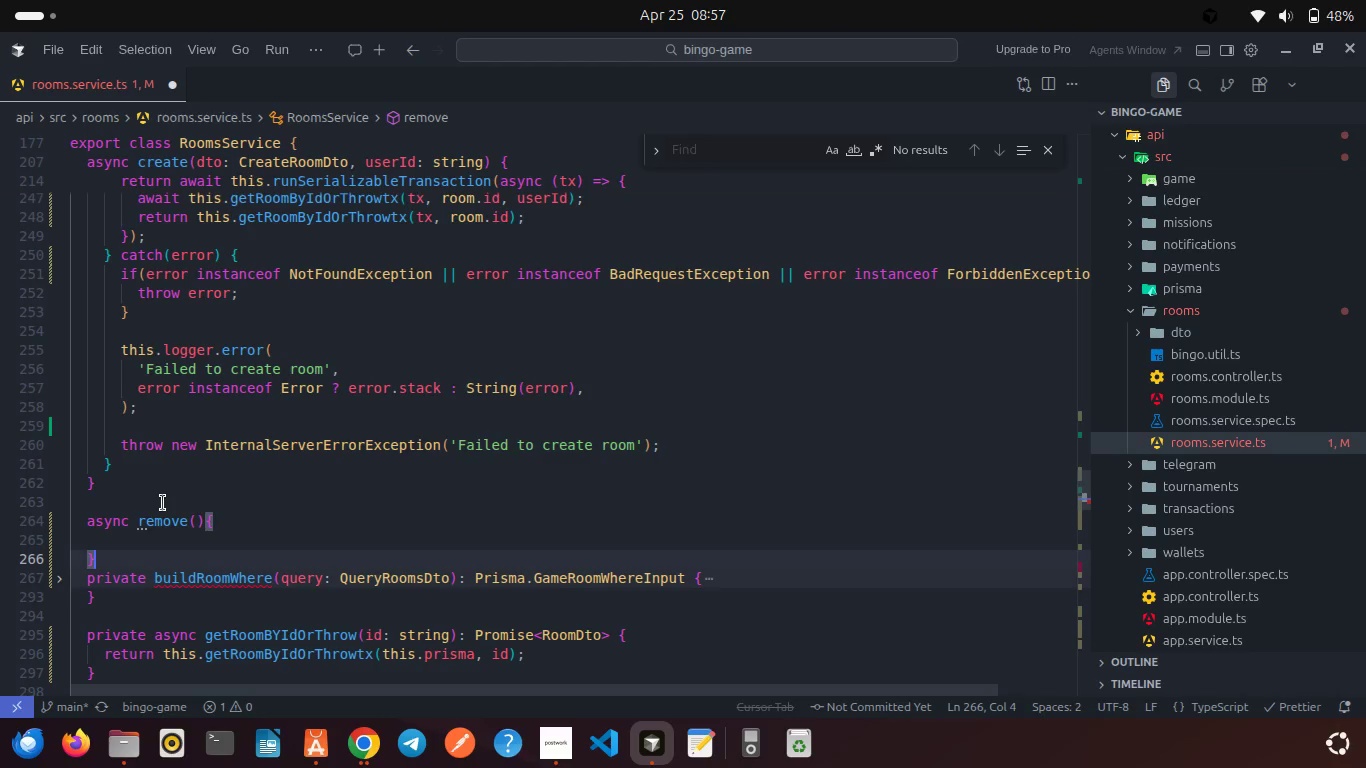 
key(Enter)
 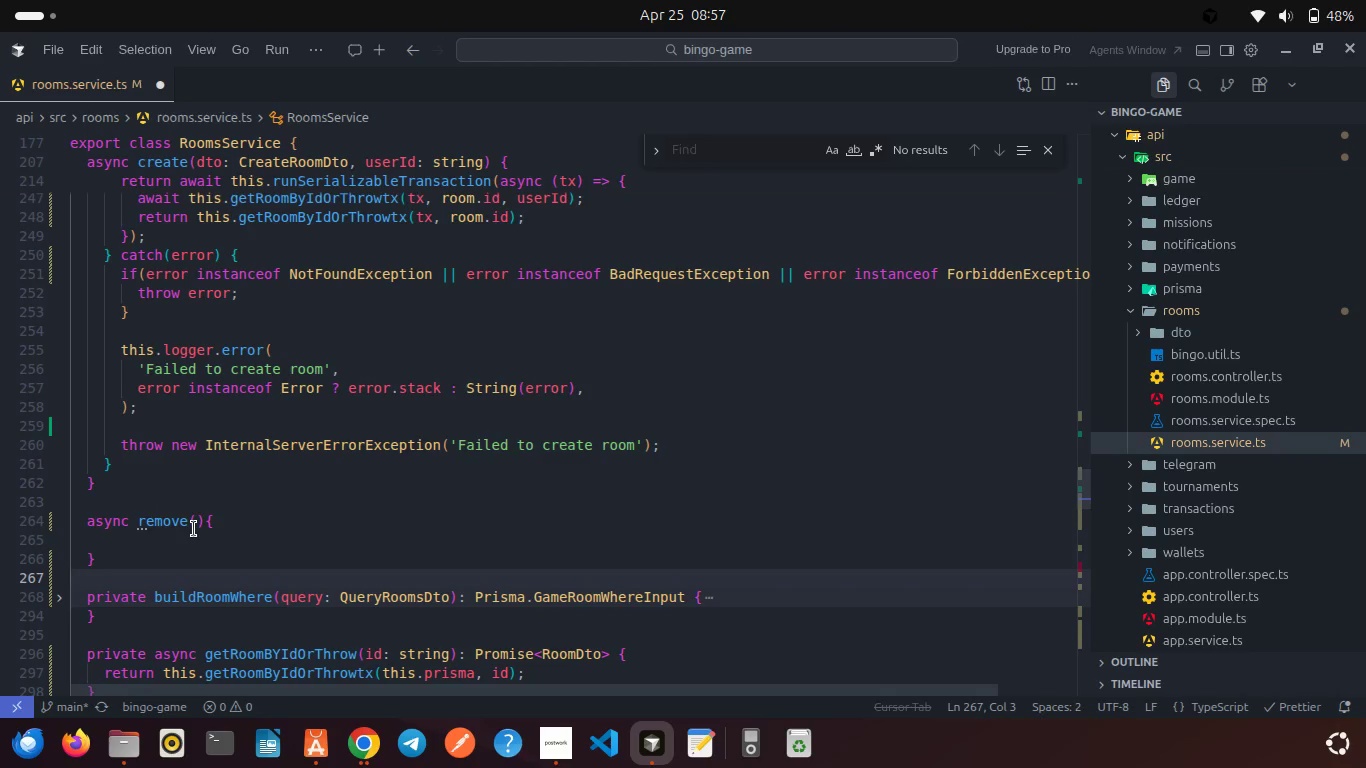 
left_click([196, 524])
 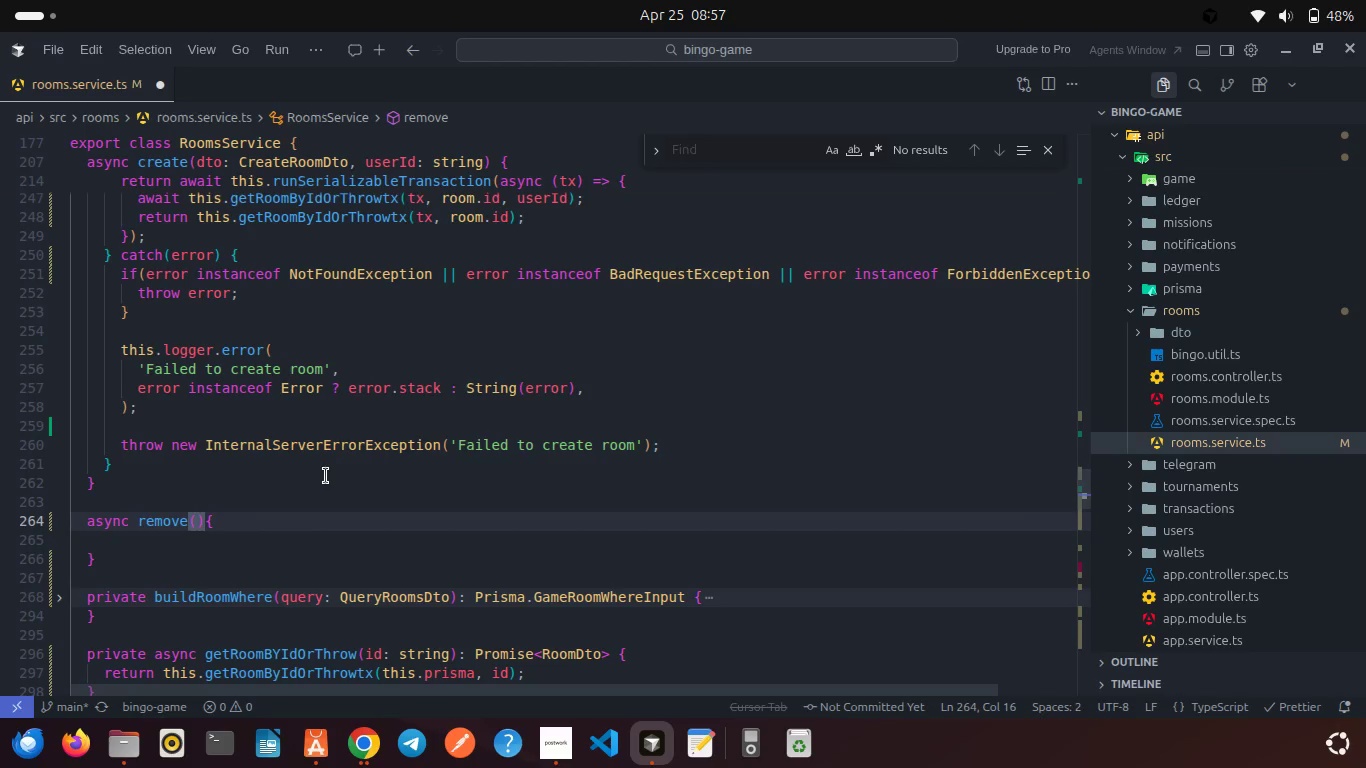 
type(roomId: string)
 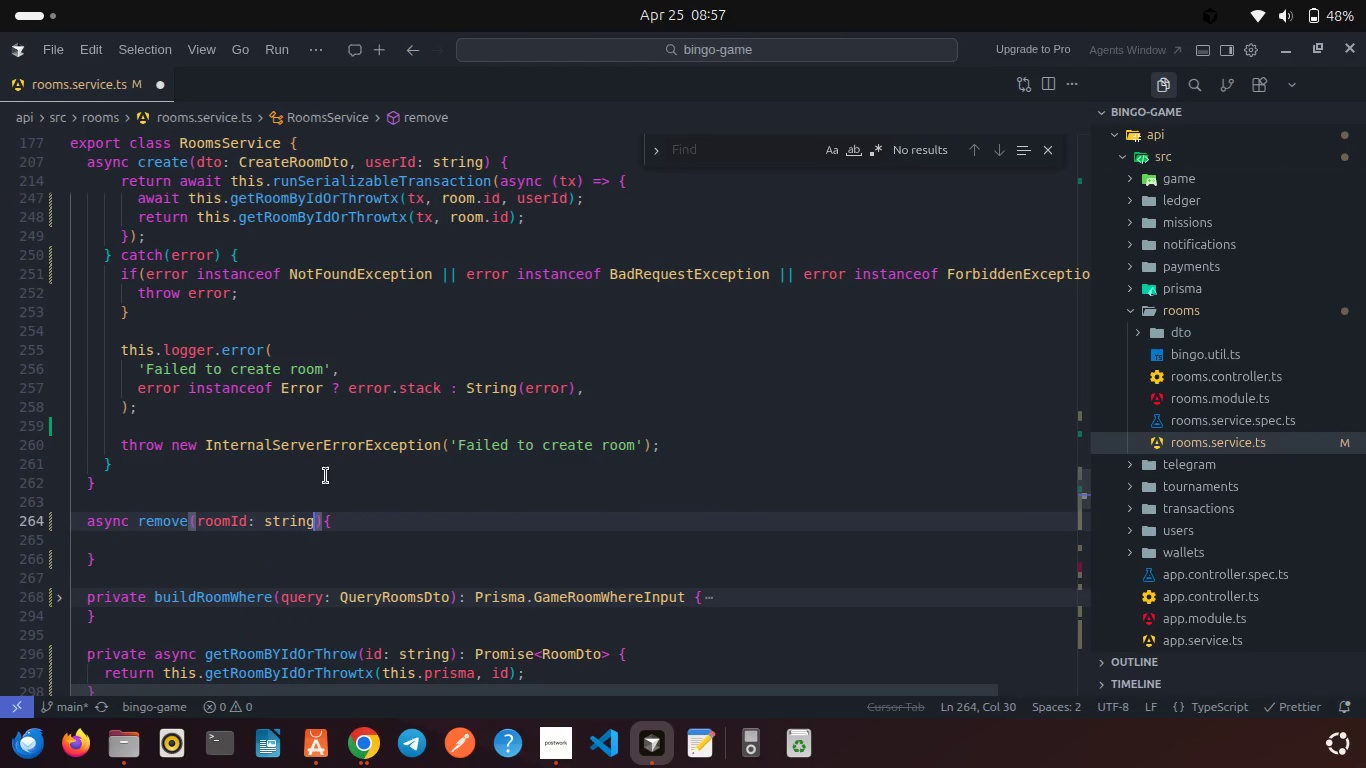 
 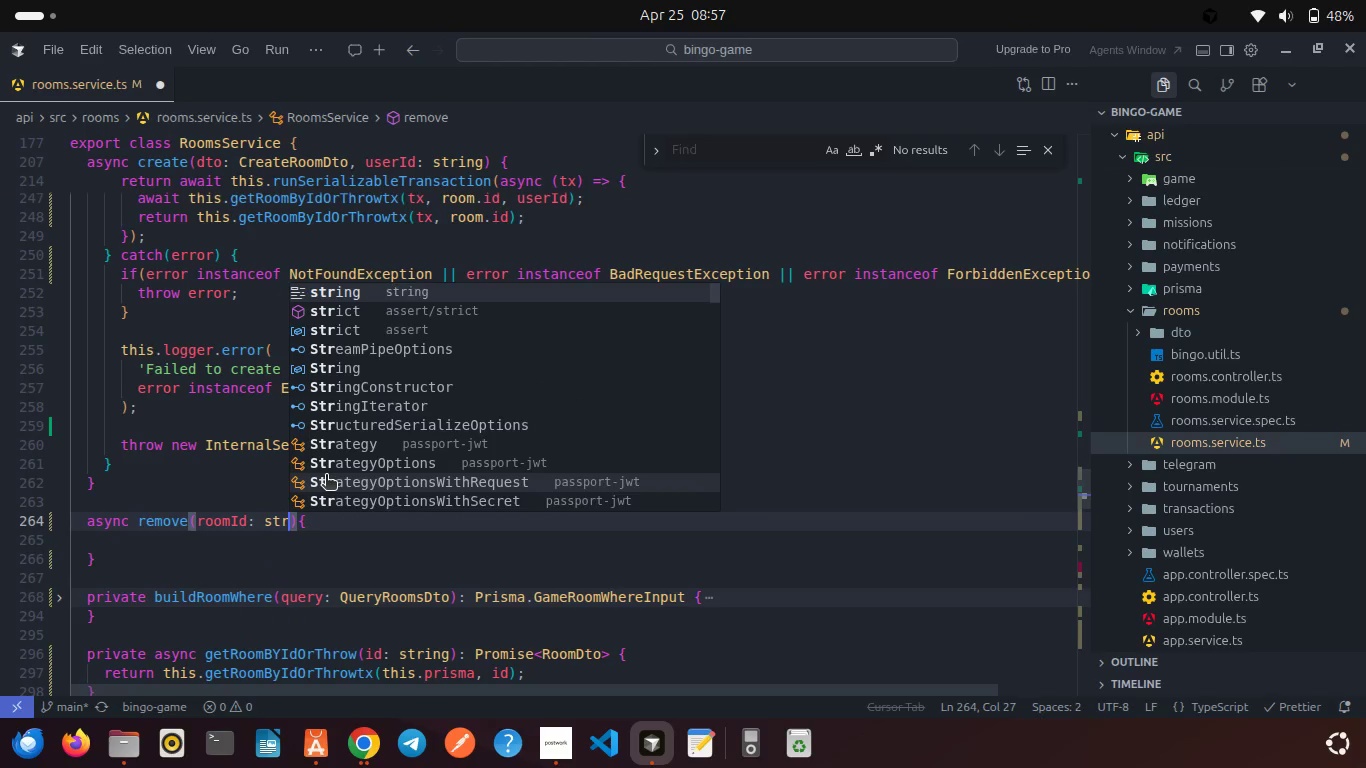 
key(Enter)
 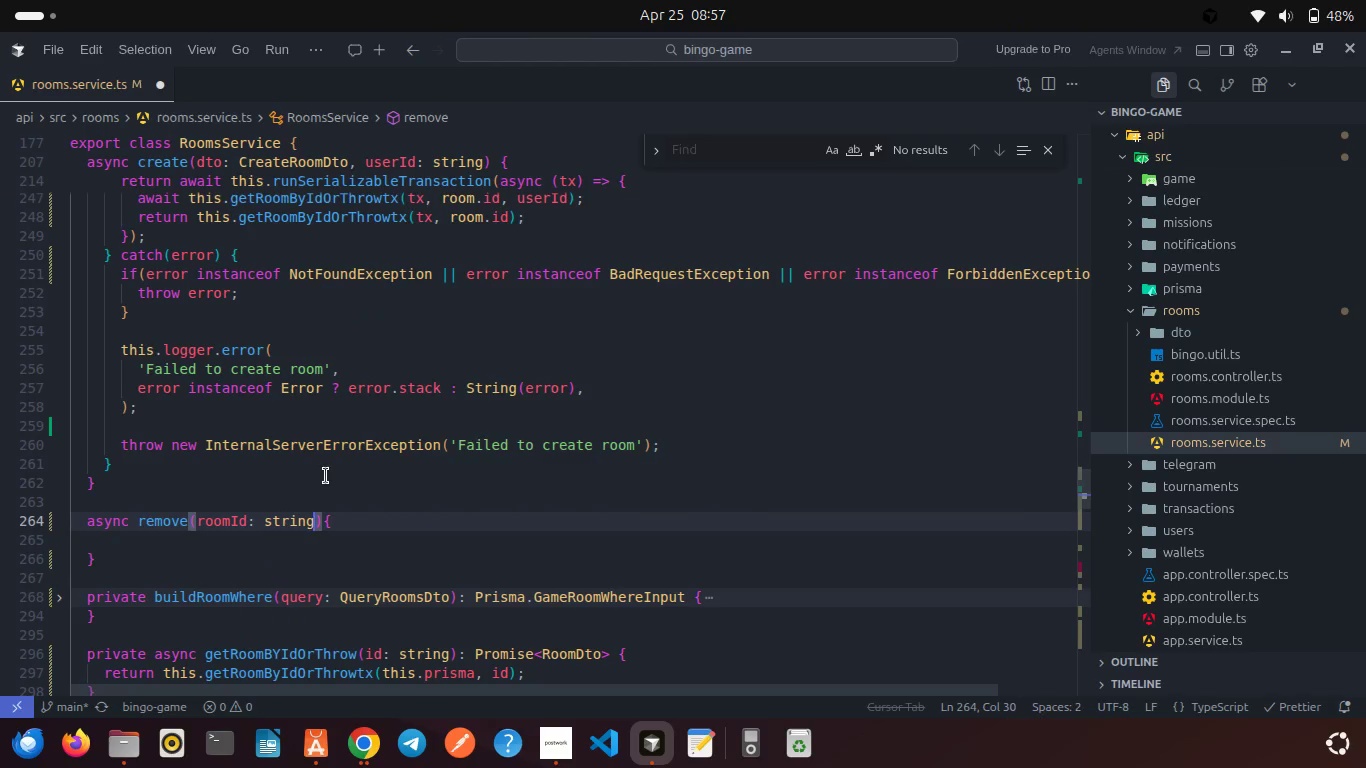 
key(ArrowRight)
 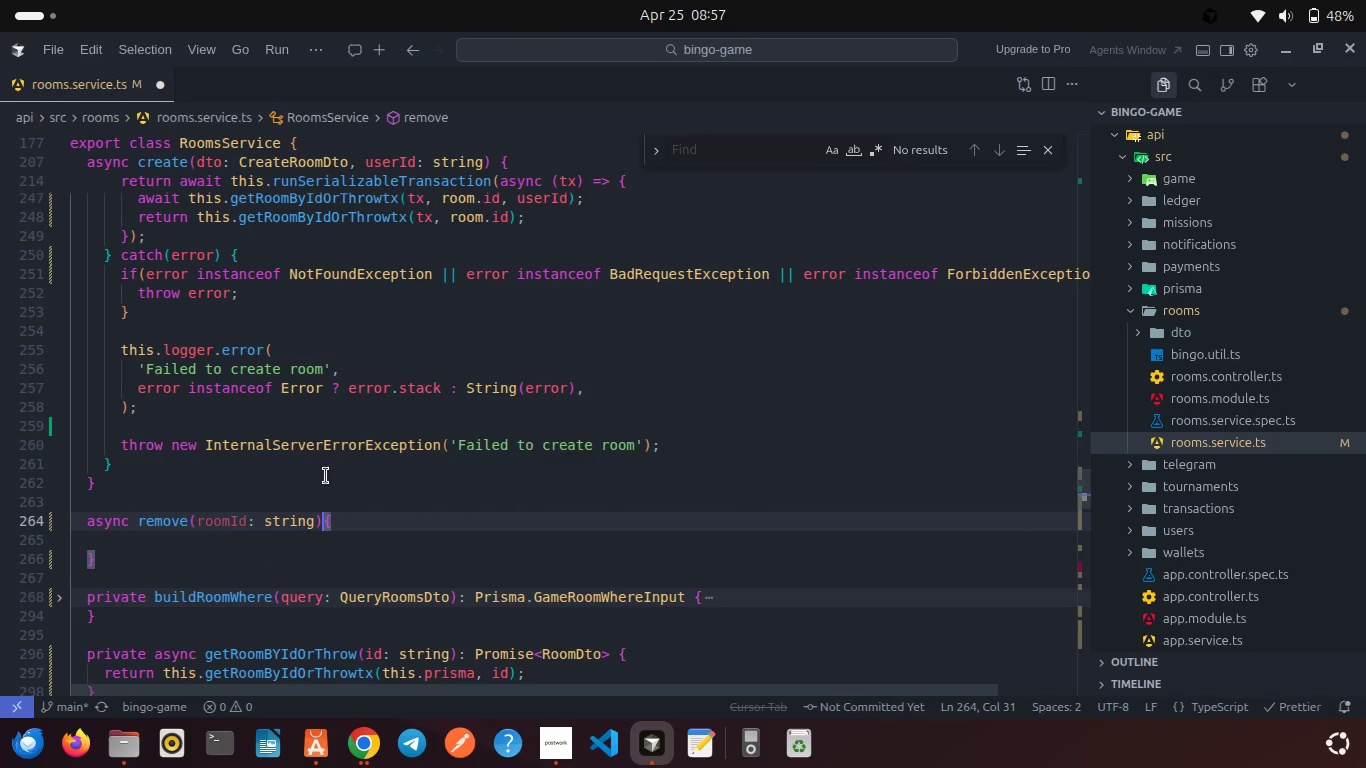 
type(: Prom)
 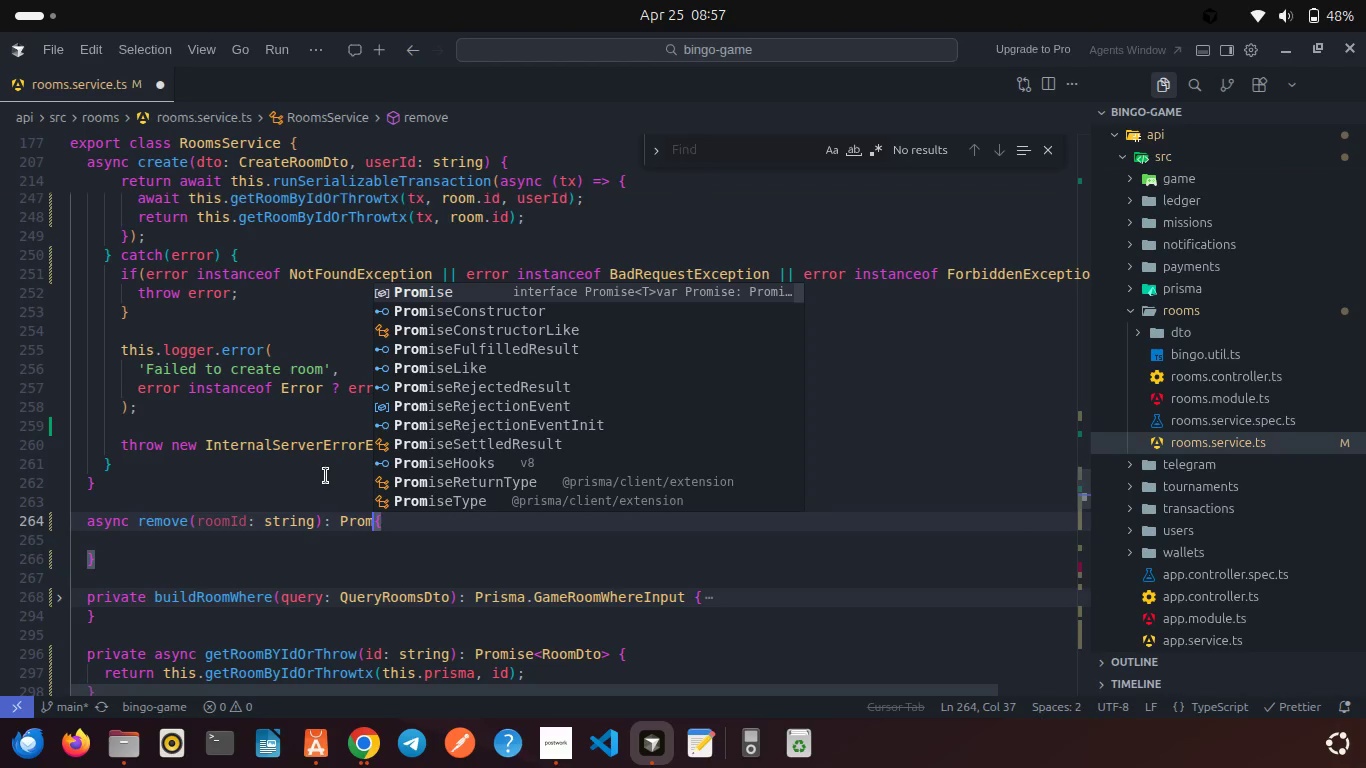 
key(Enter)
 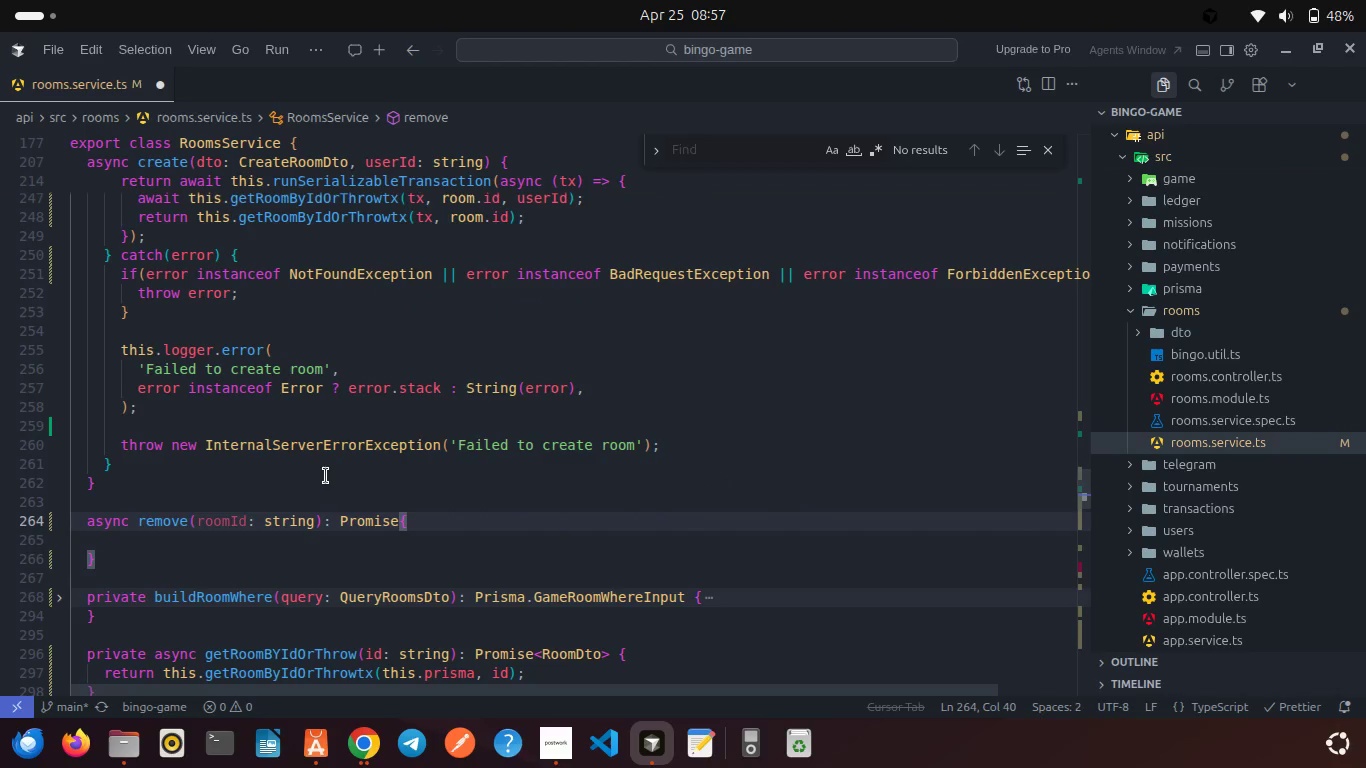 
key(Shift+Comma)
 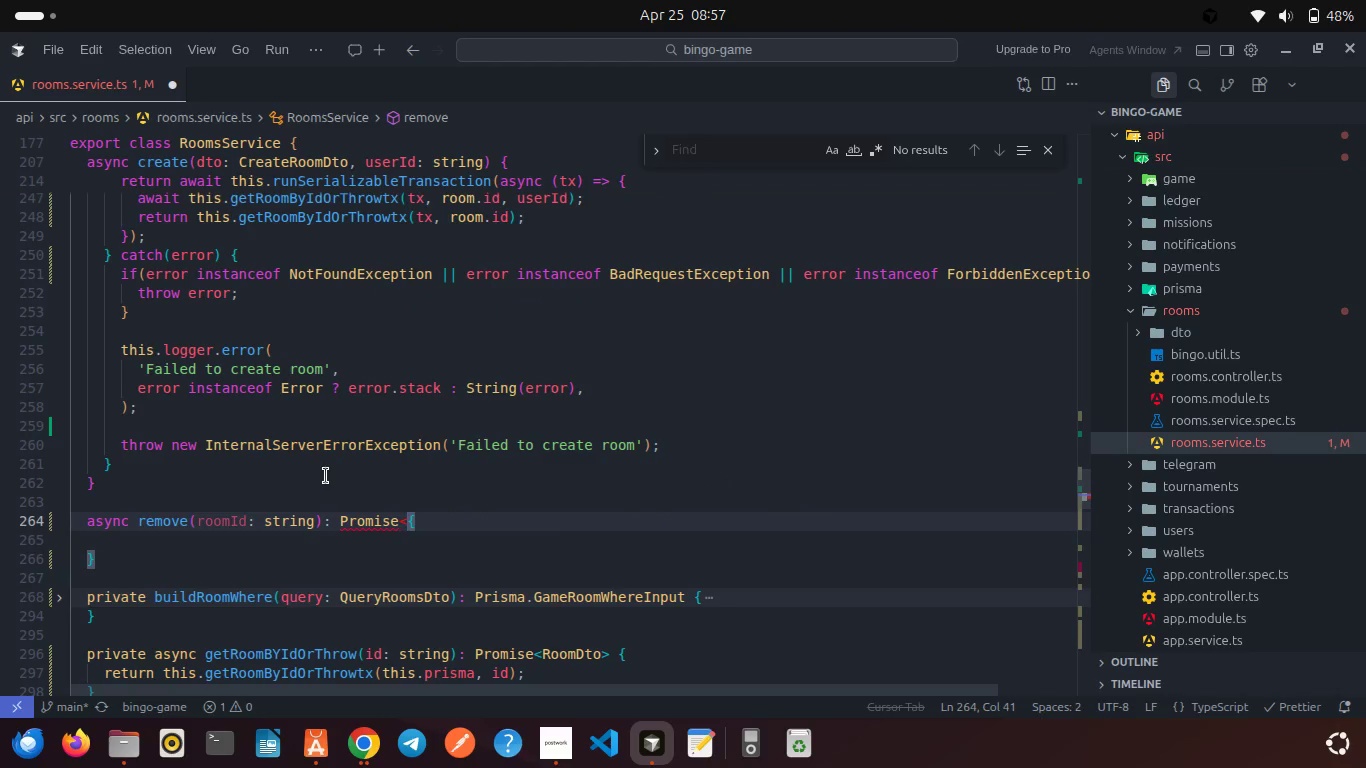 
key(Shift+ShiftRight)
 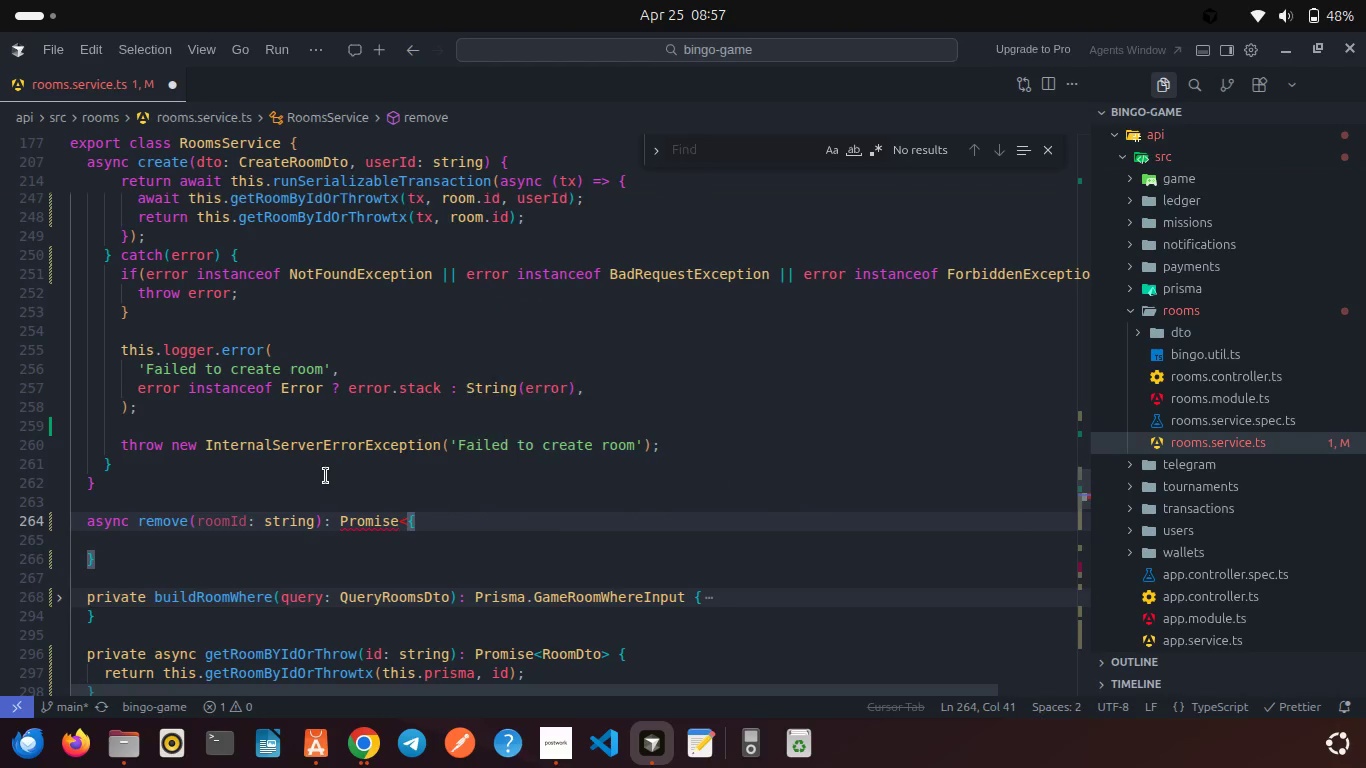 
key(Shift+BracketLeft)
 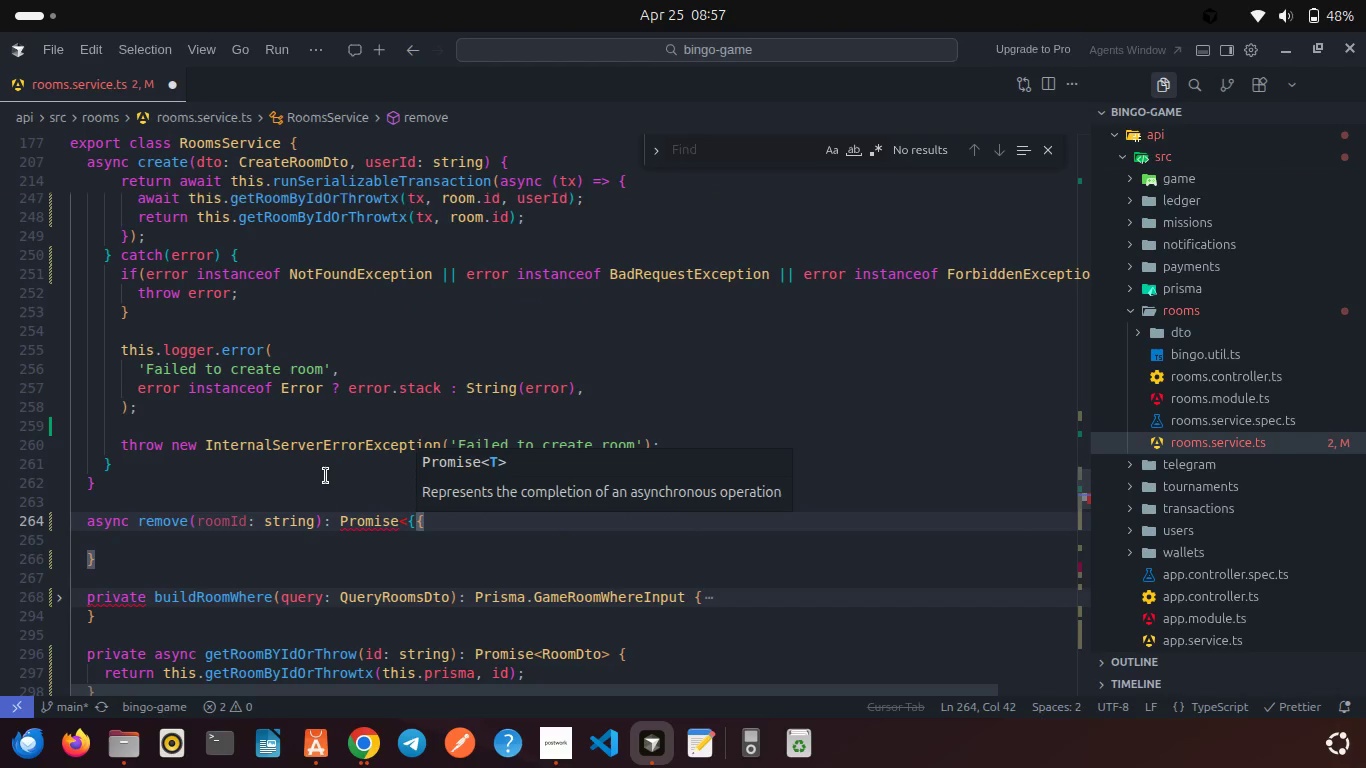 
key(Shift+ShiftRight)
 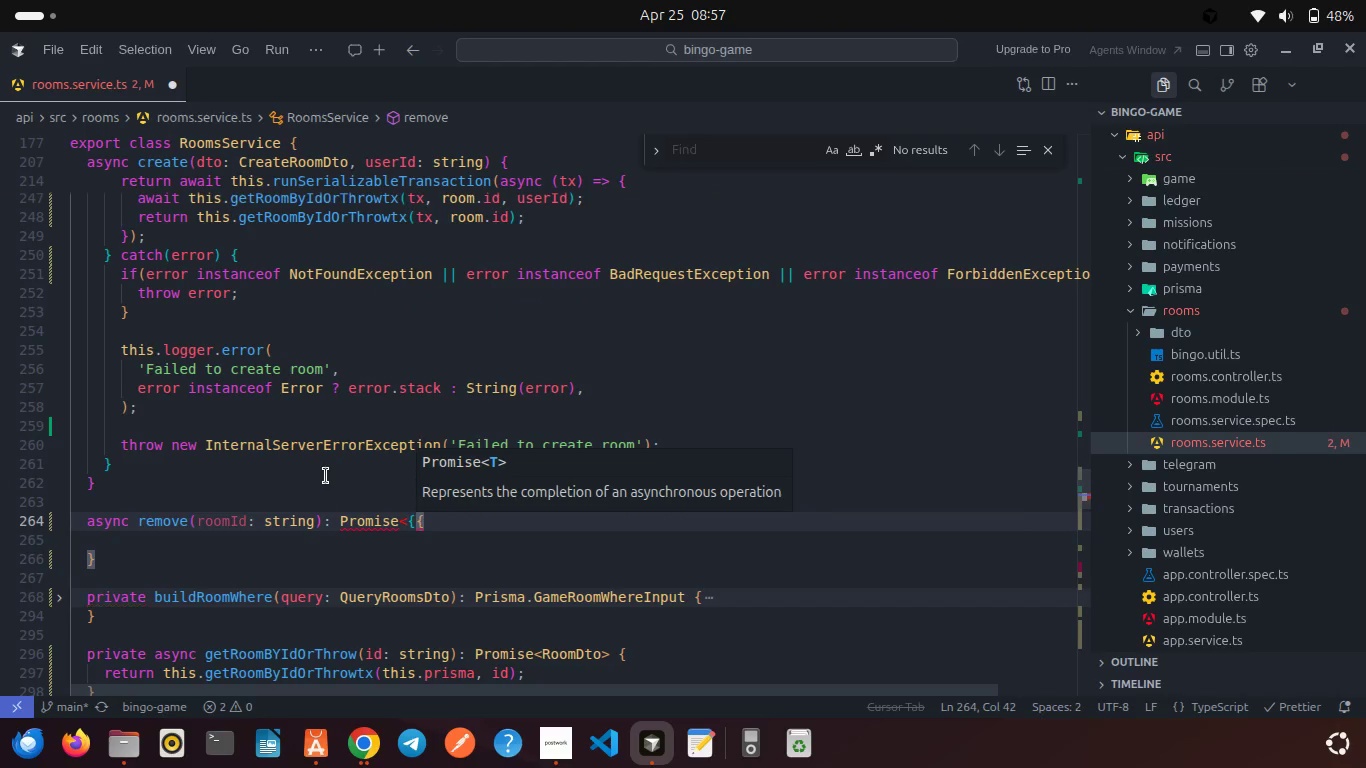 
key(Shift+BracketRight)
 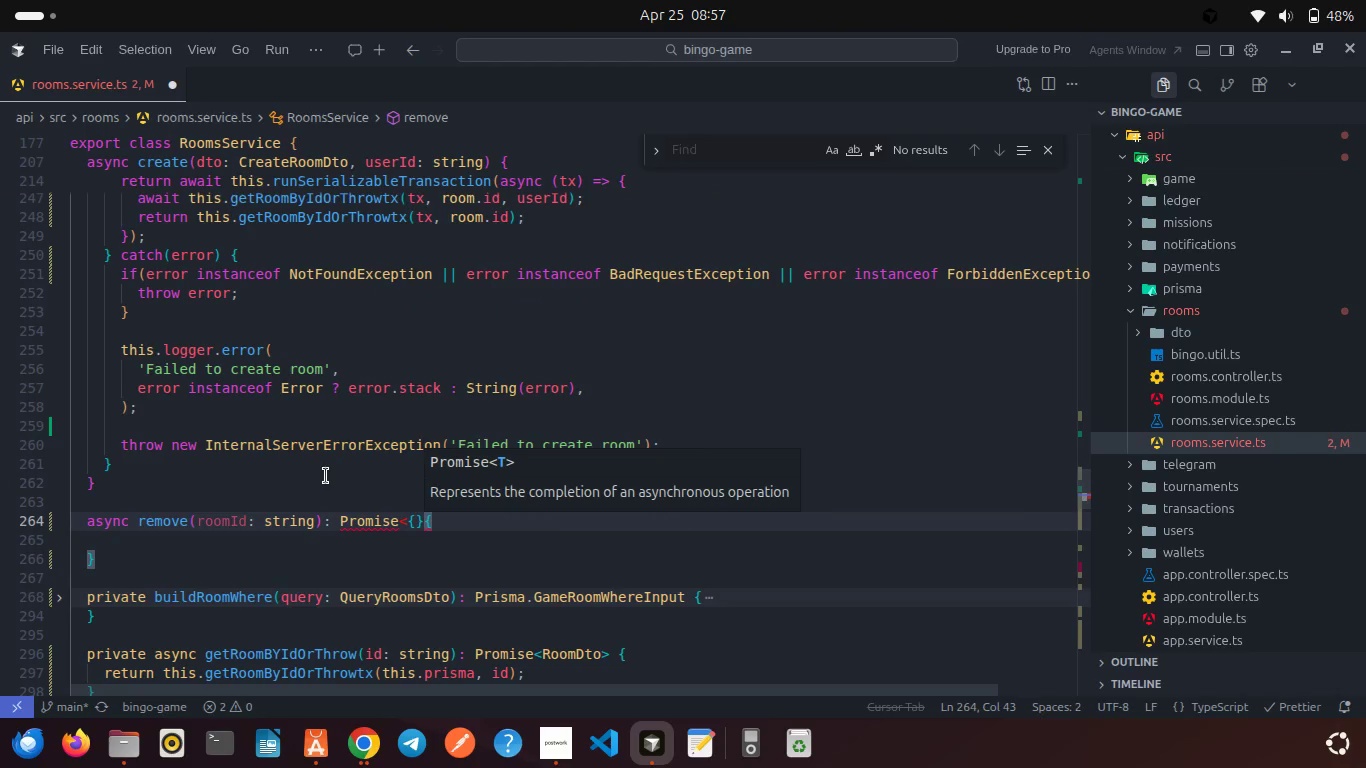 
key(Shift+Period)
 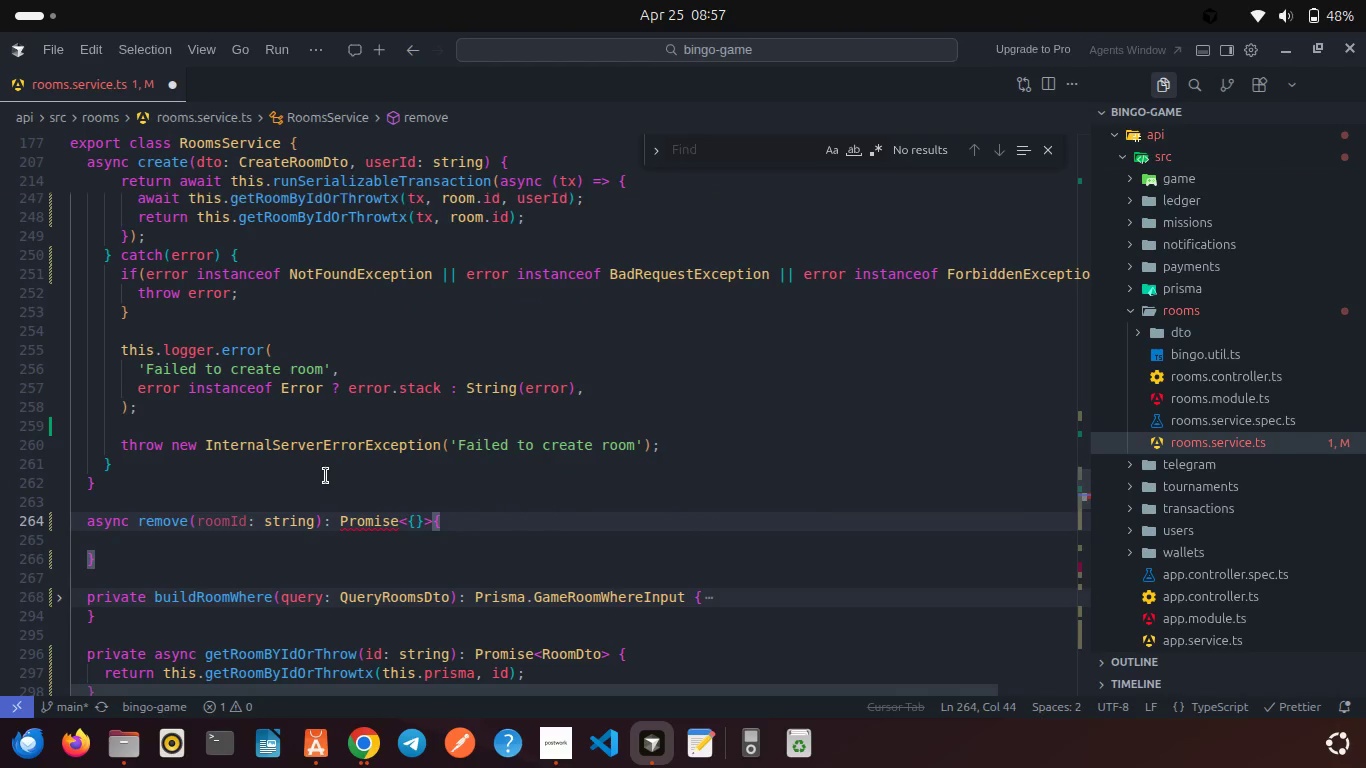 
key(ArrowLeft)
 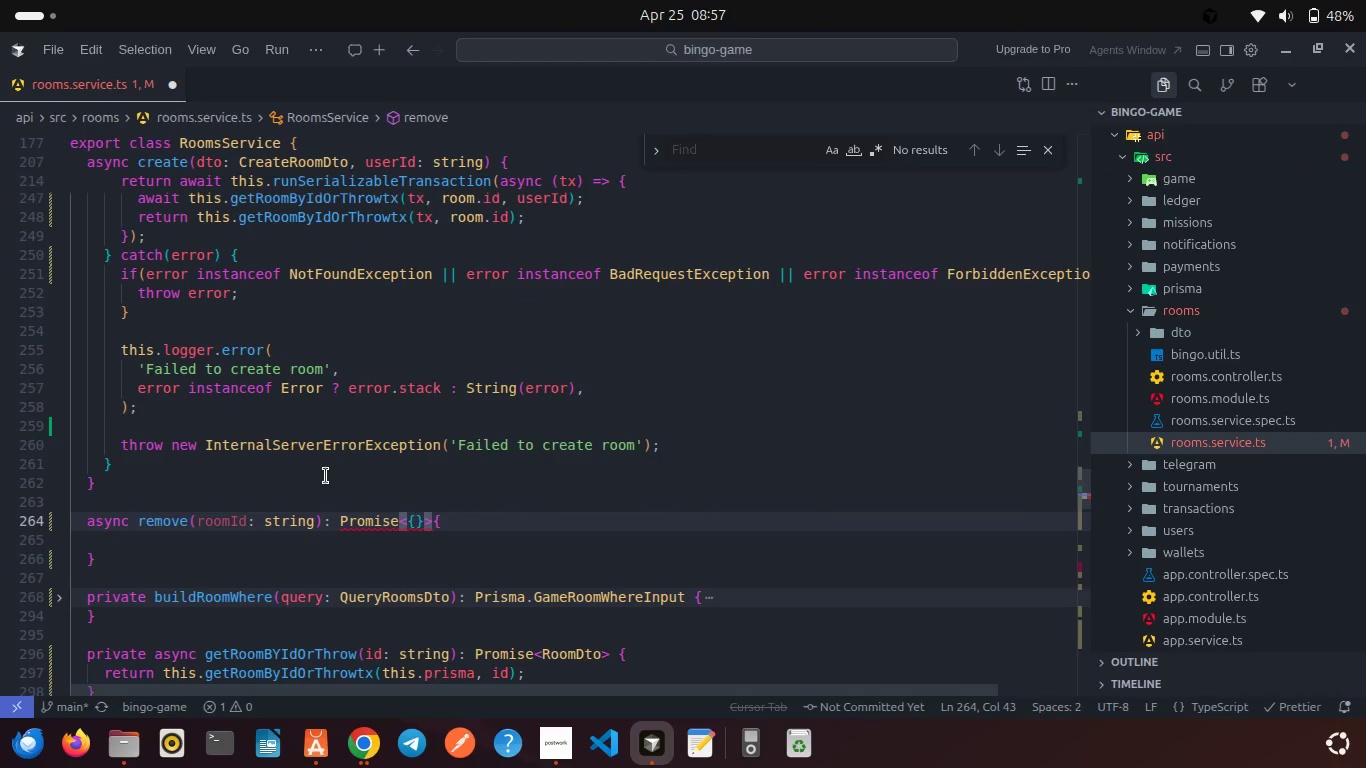 
key(ArrowLeft)
 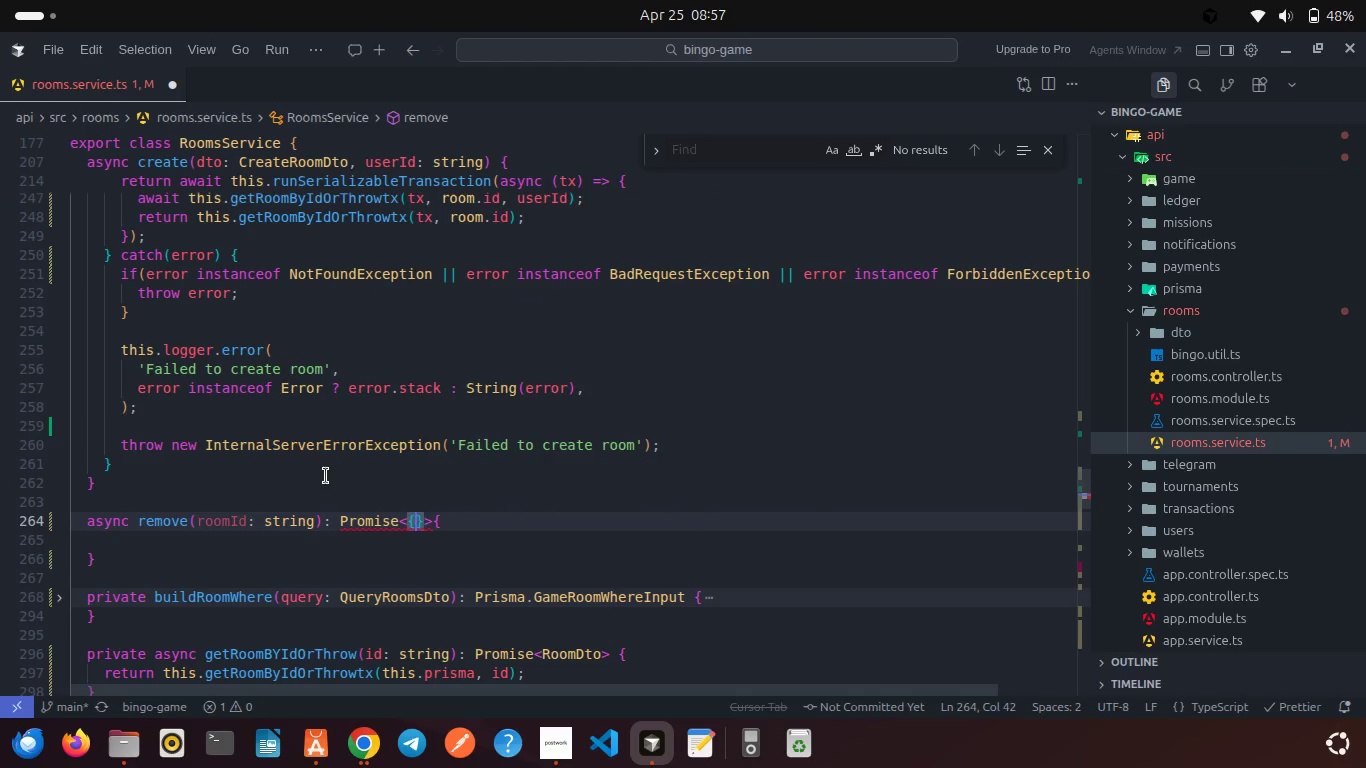 
type( suc)
 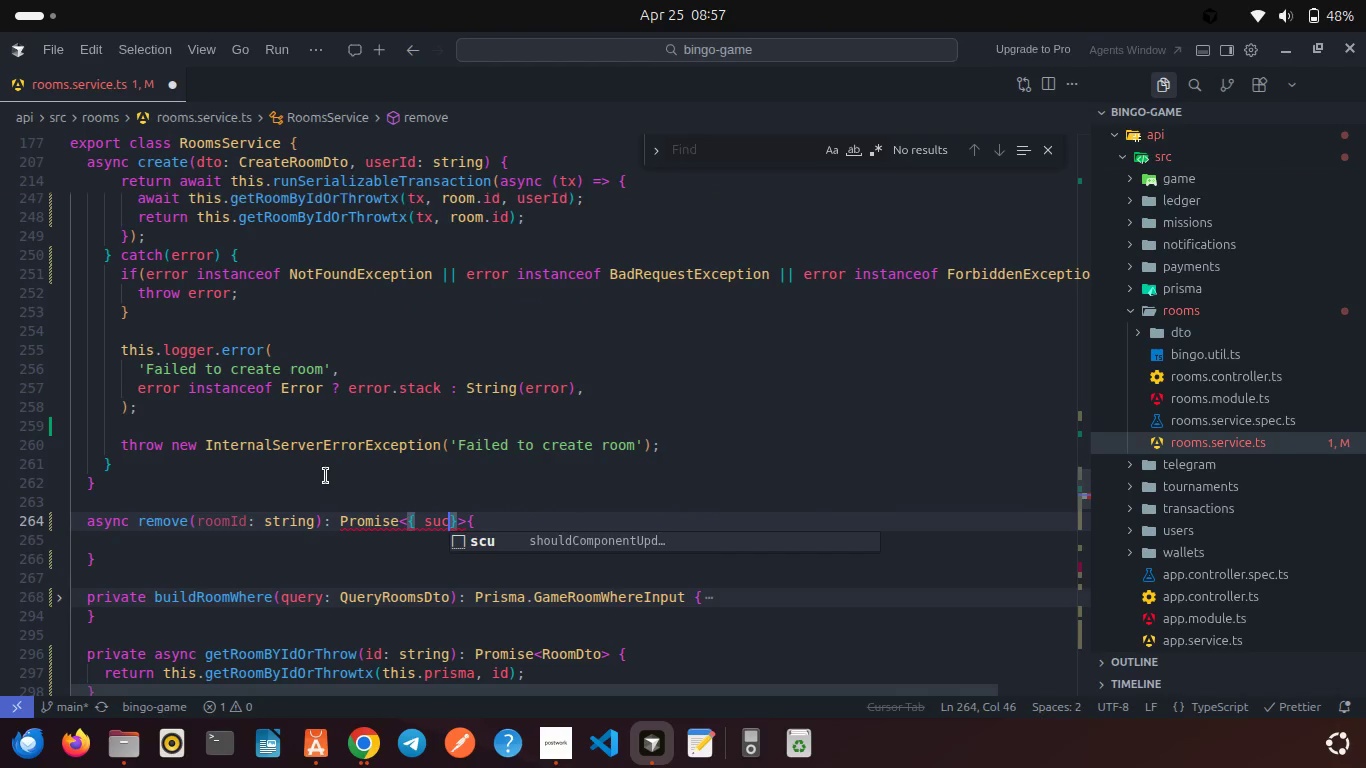 
key(Enter)
 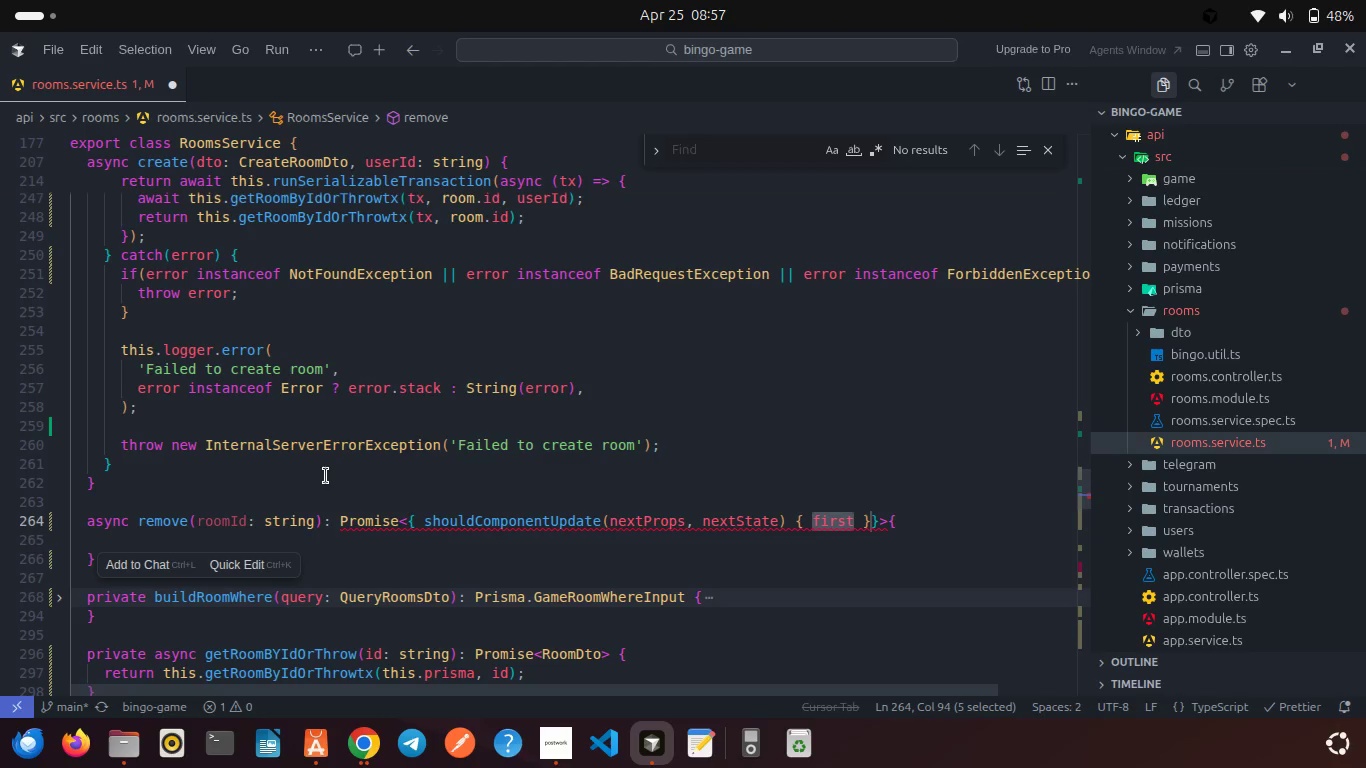 
key(Control+Z)
 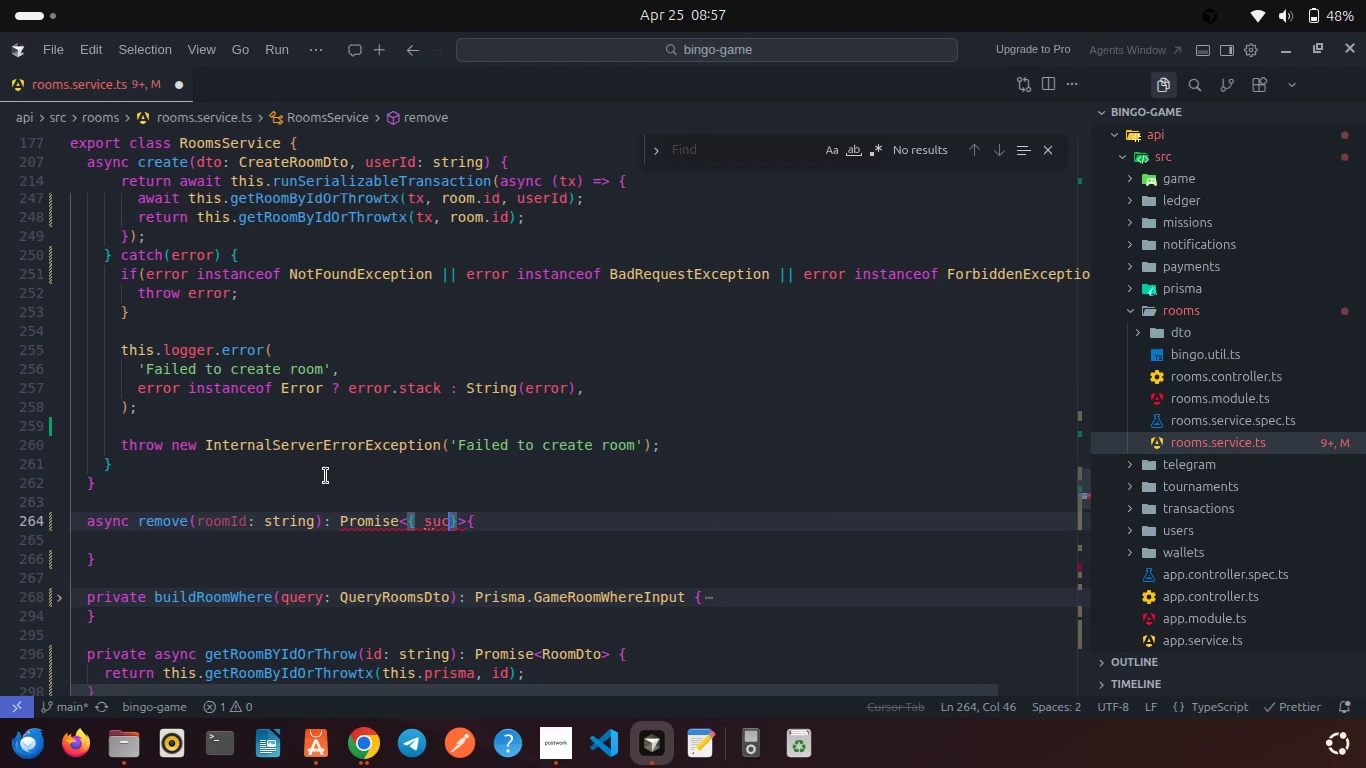 
type(cess: true )
 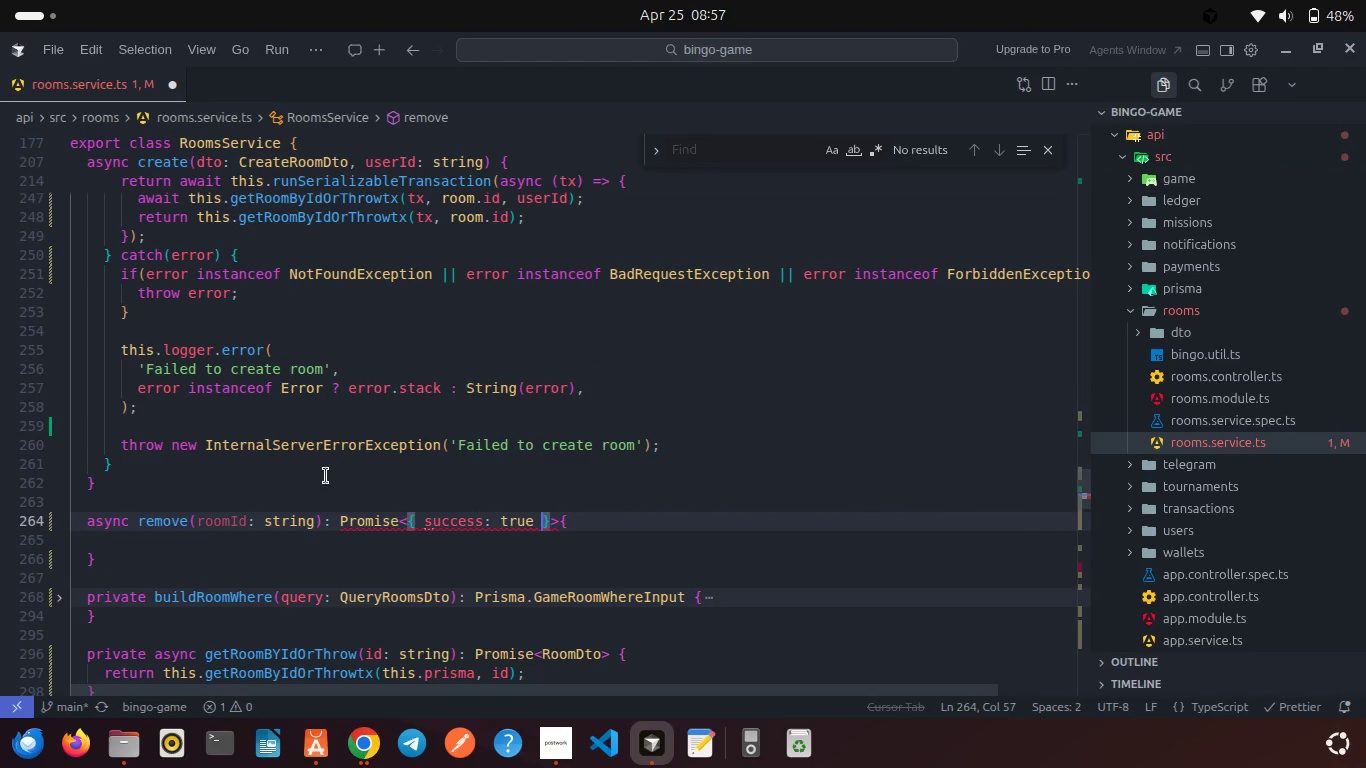 
left_click([252, 545])
 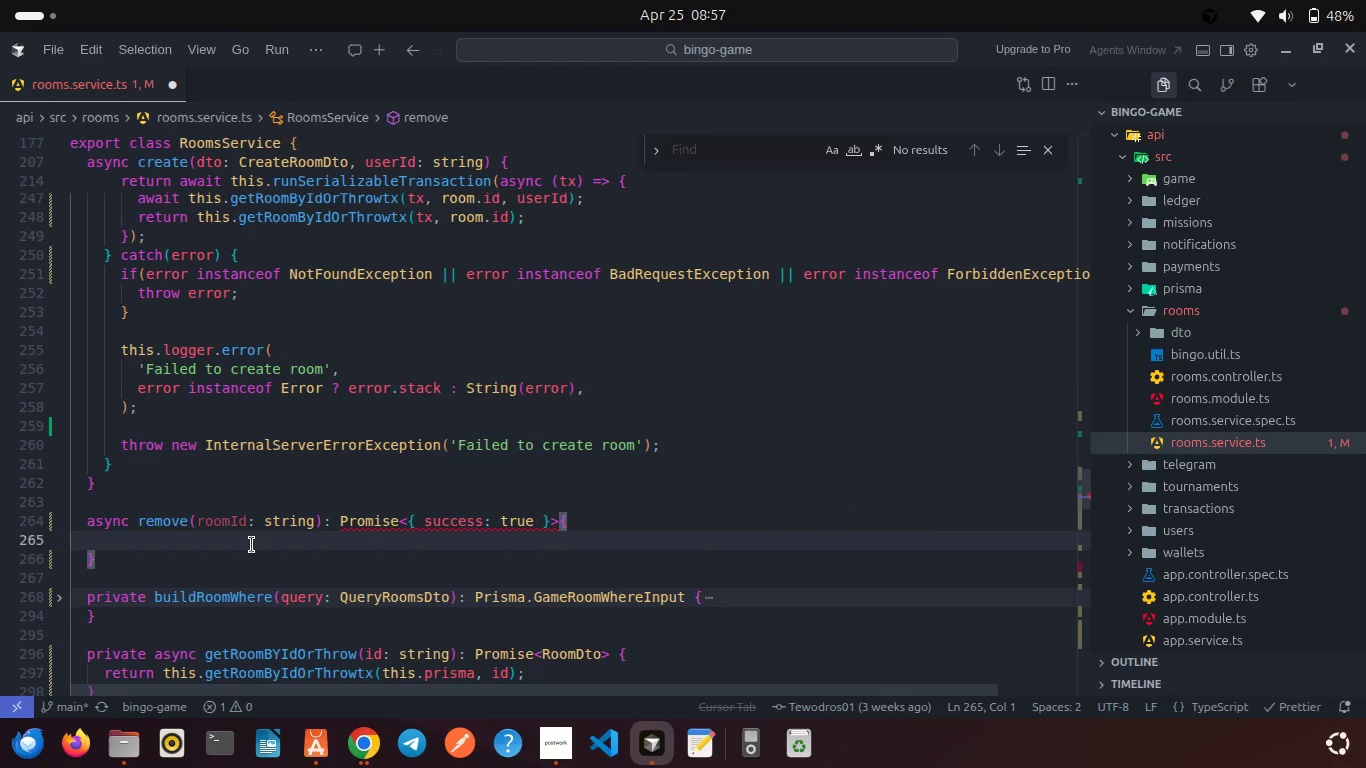 
key(Backspace)
 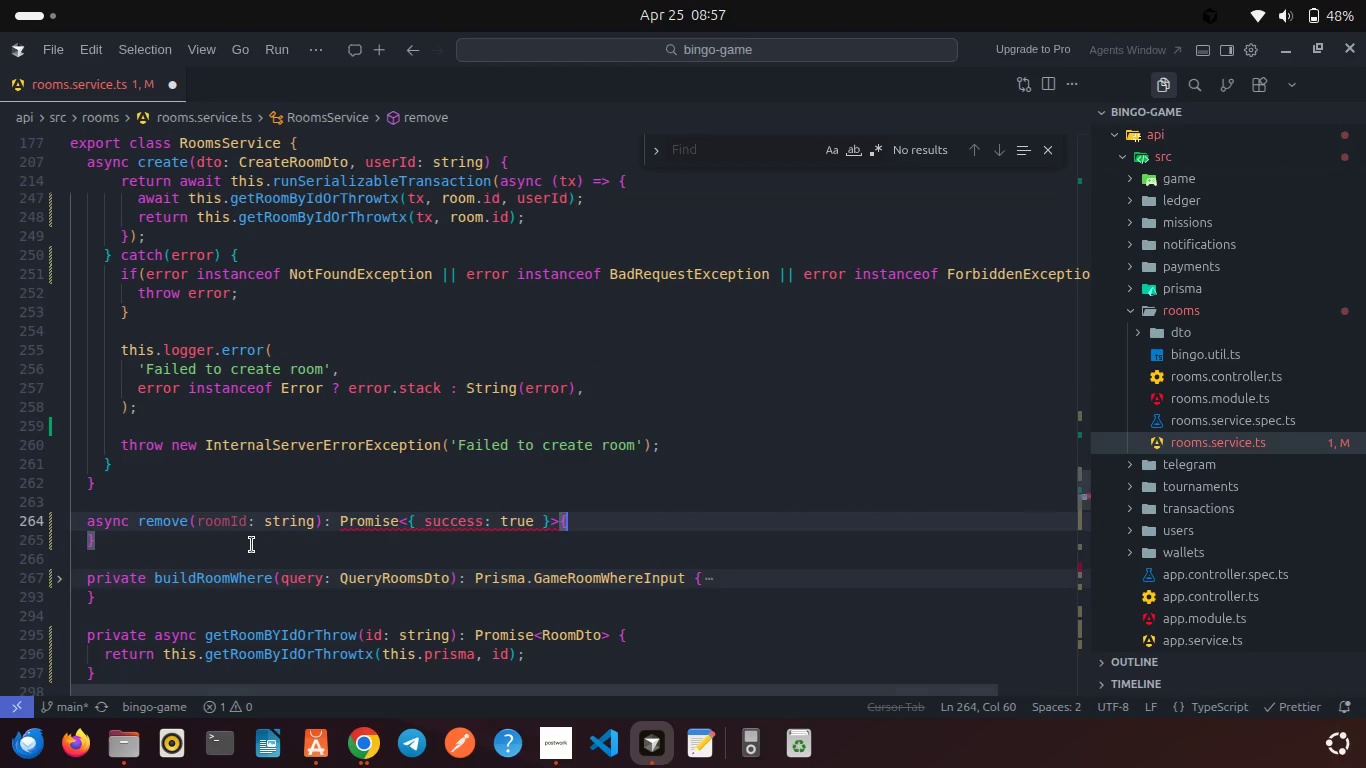 
key(Enter)
 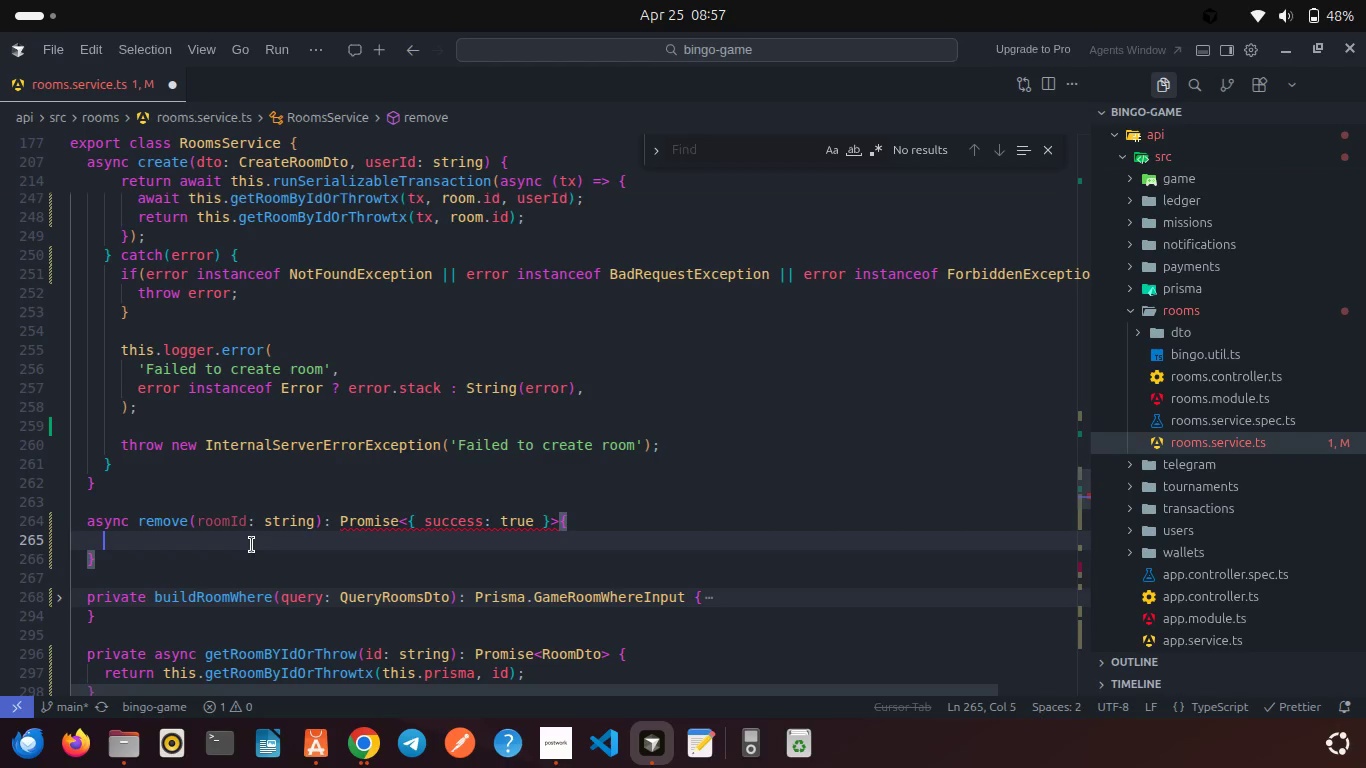 
type(tr)
key(Backspace)
key(Backspace)
type(try{)
 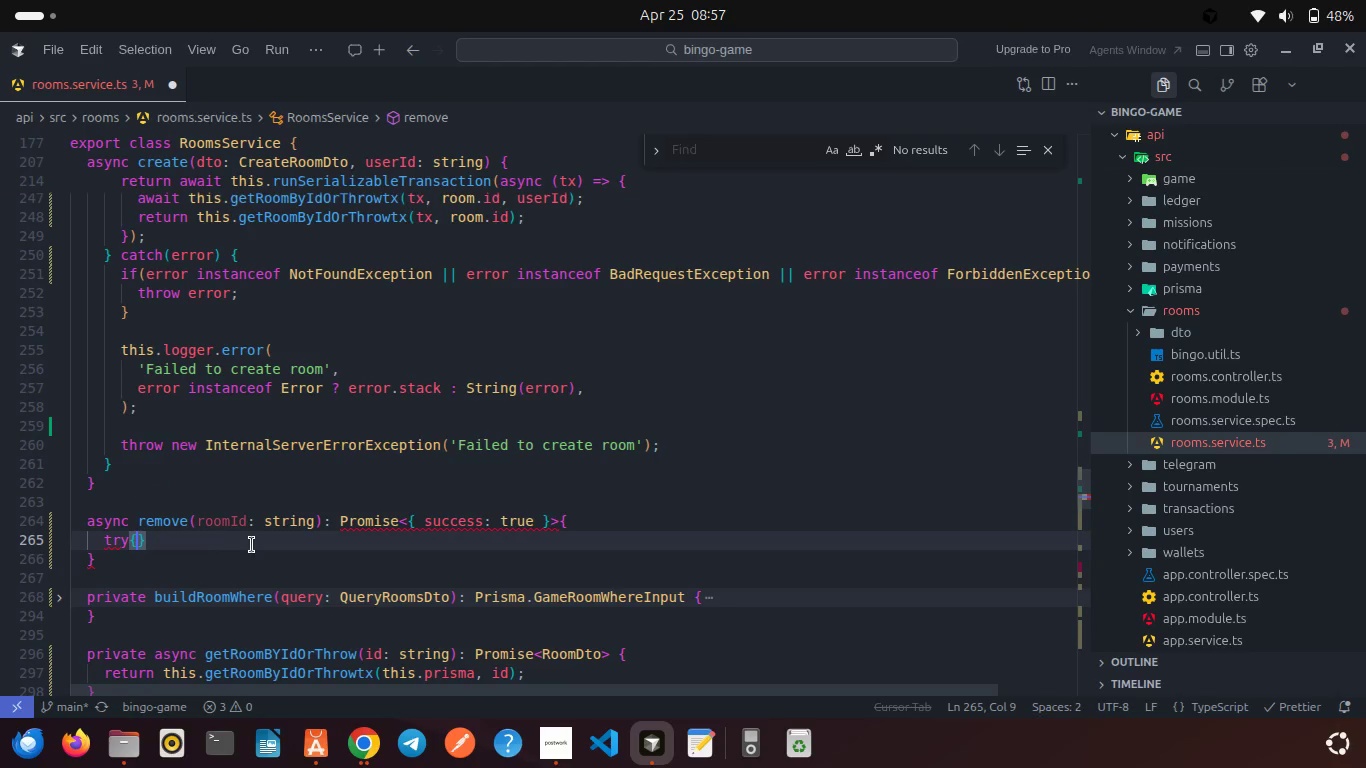 
key(Enter)
 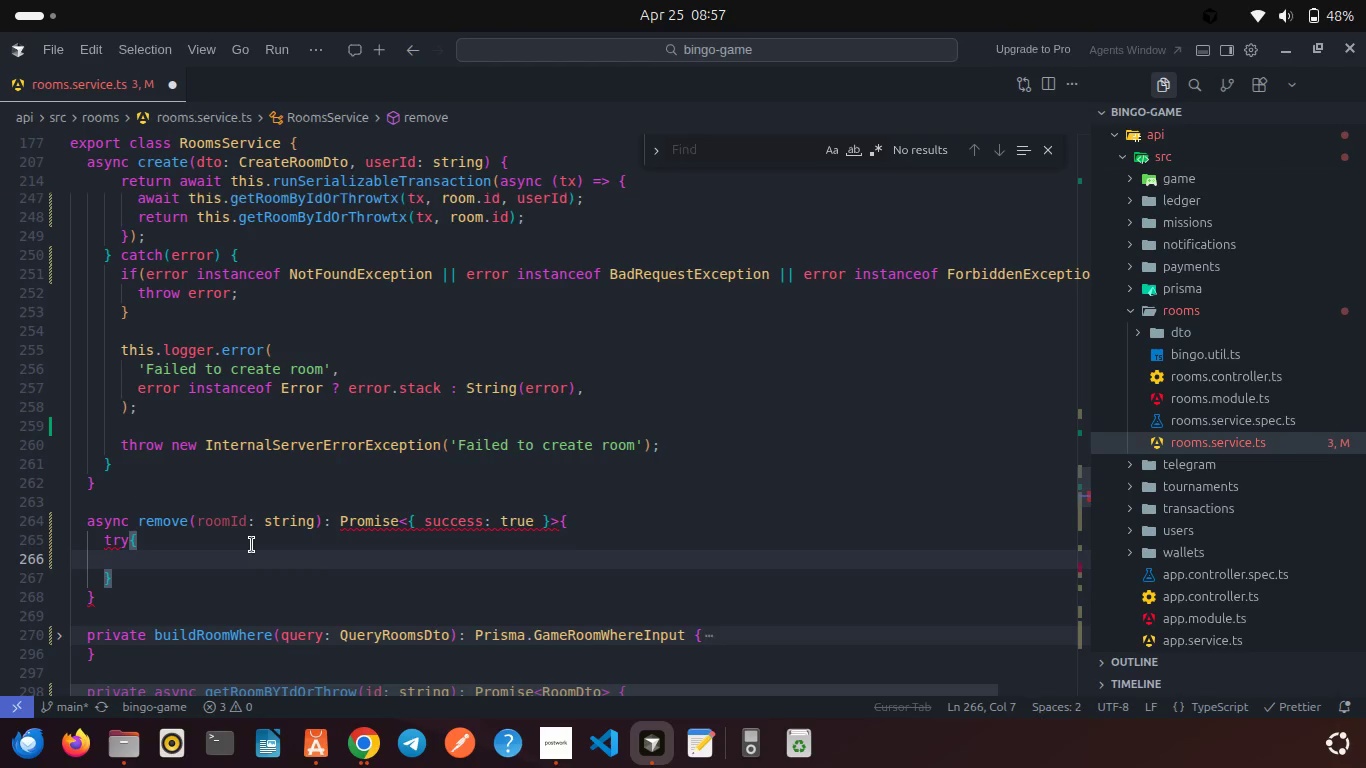 
key(ArrowDown)
 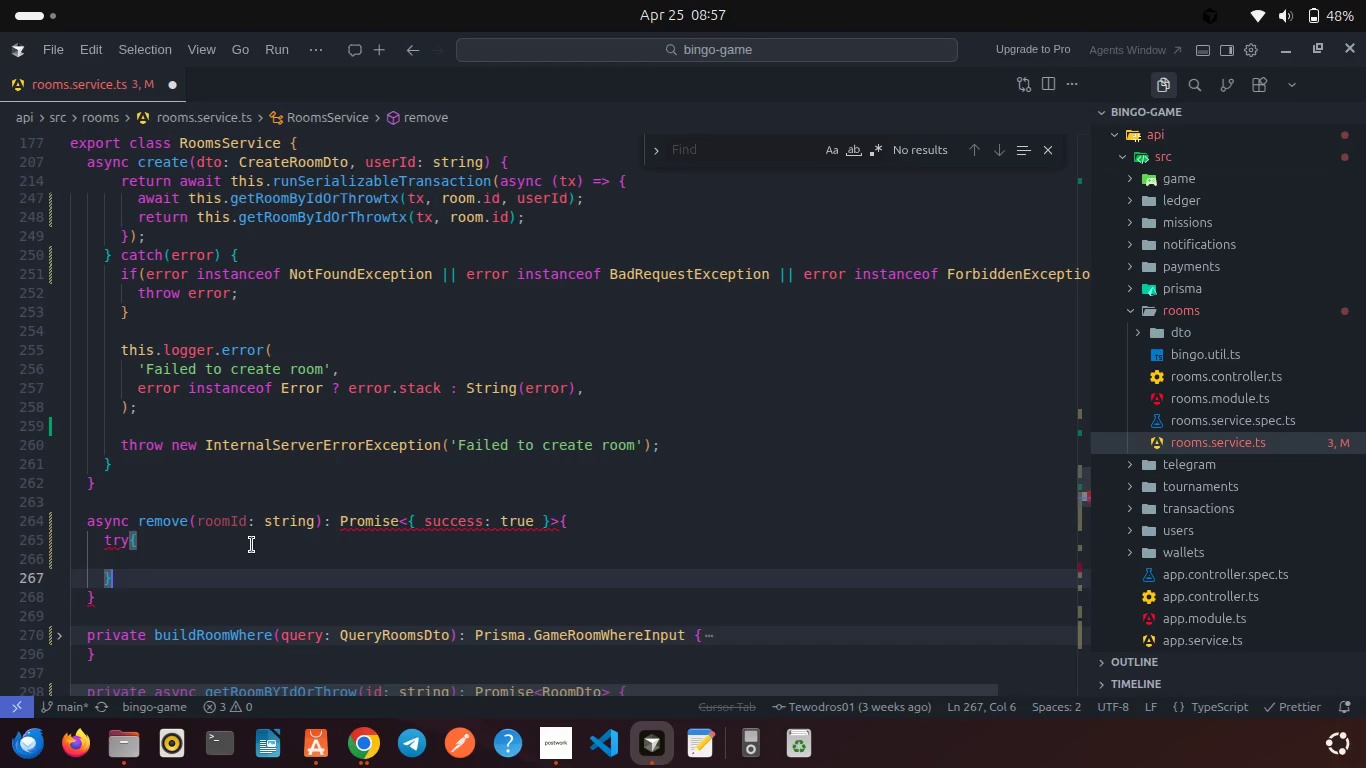 
type(cat)
 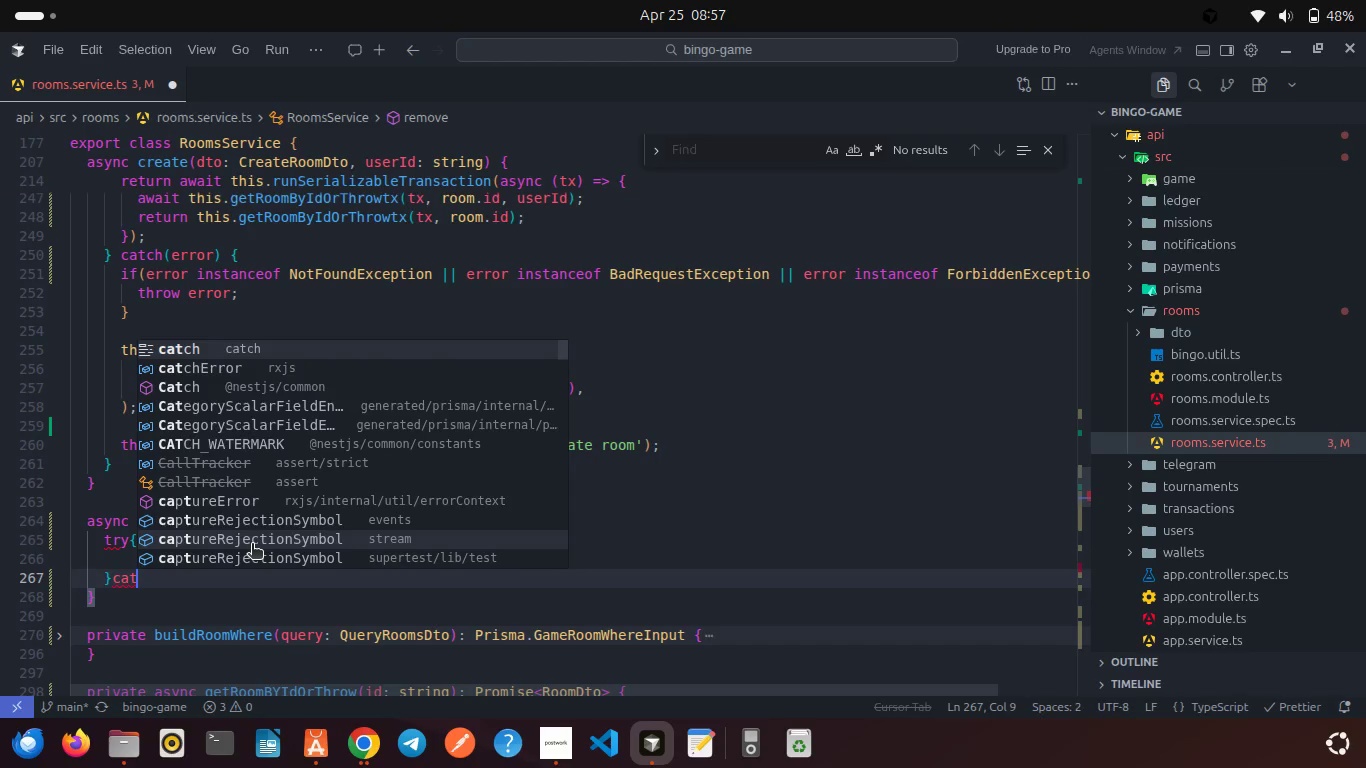 
key(Enter)
 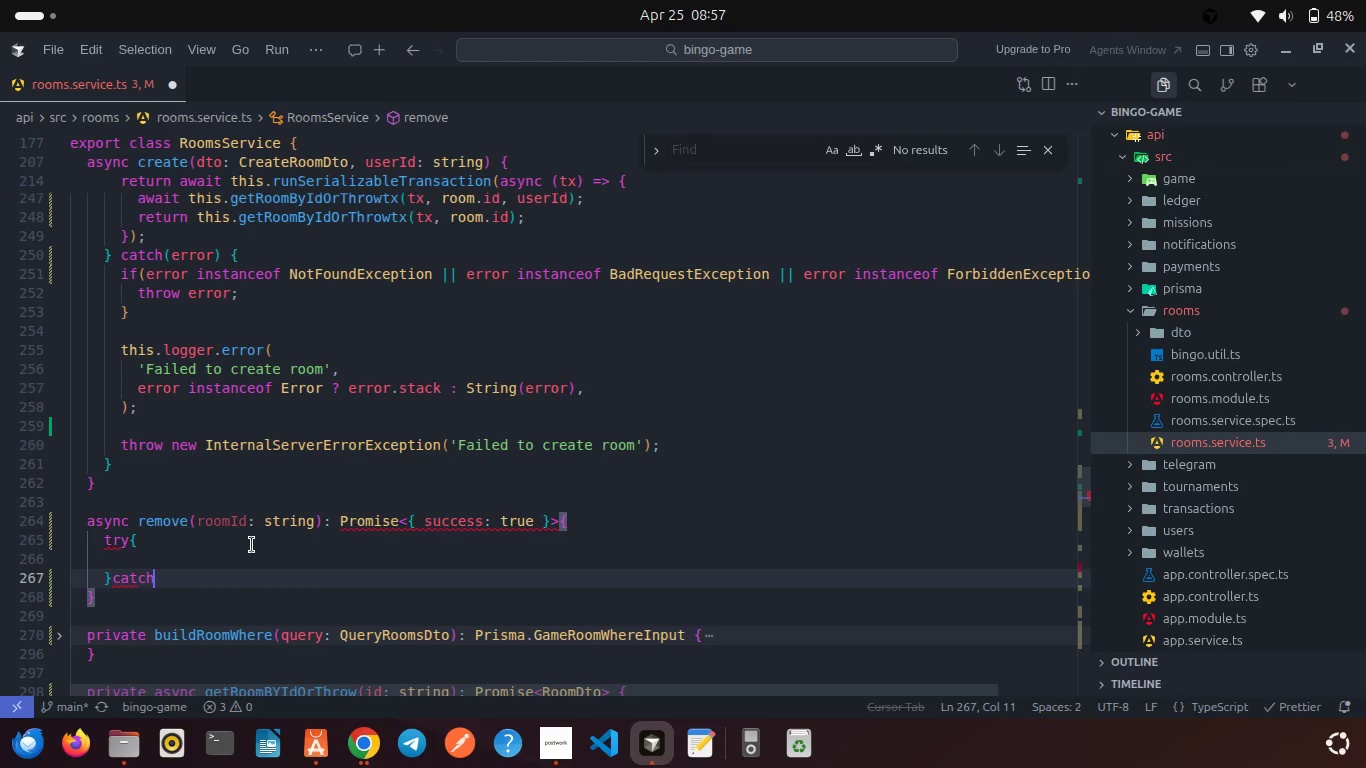 
key(Shift+ShiftRight)
 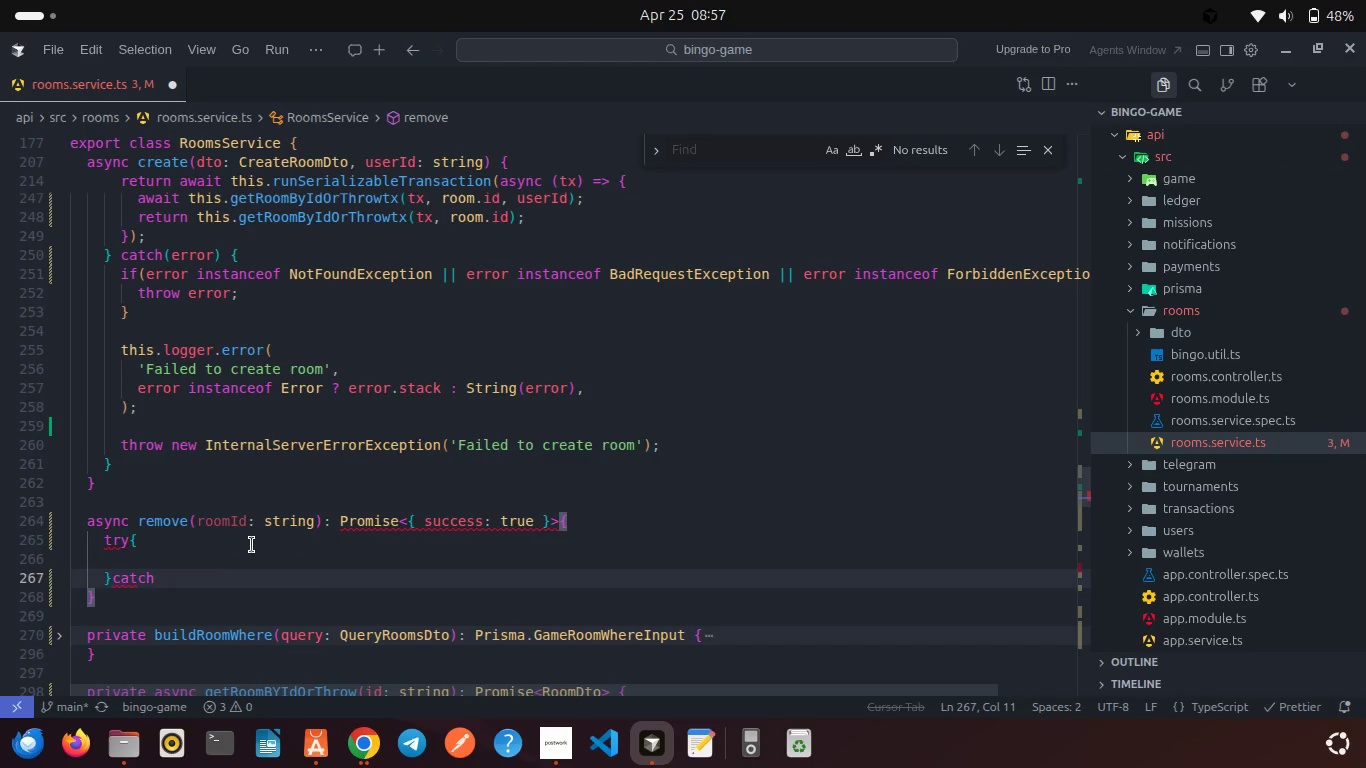 
key(Shift+BracketLeft)
 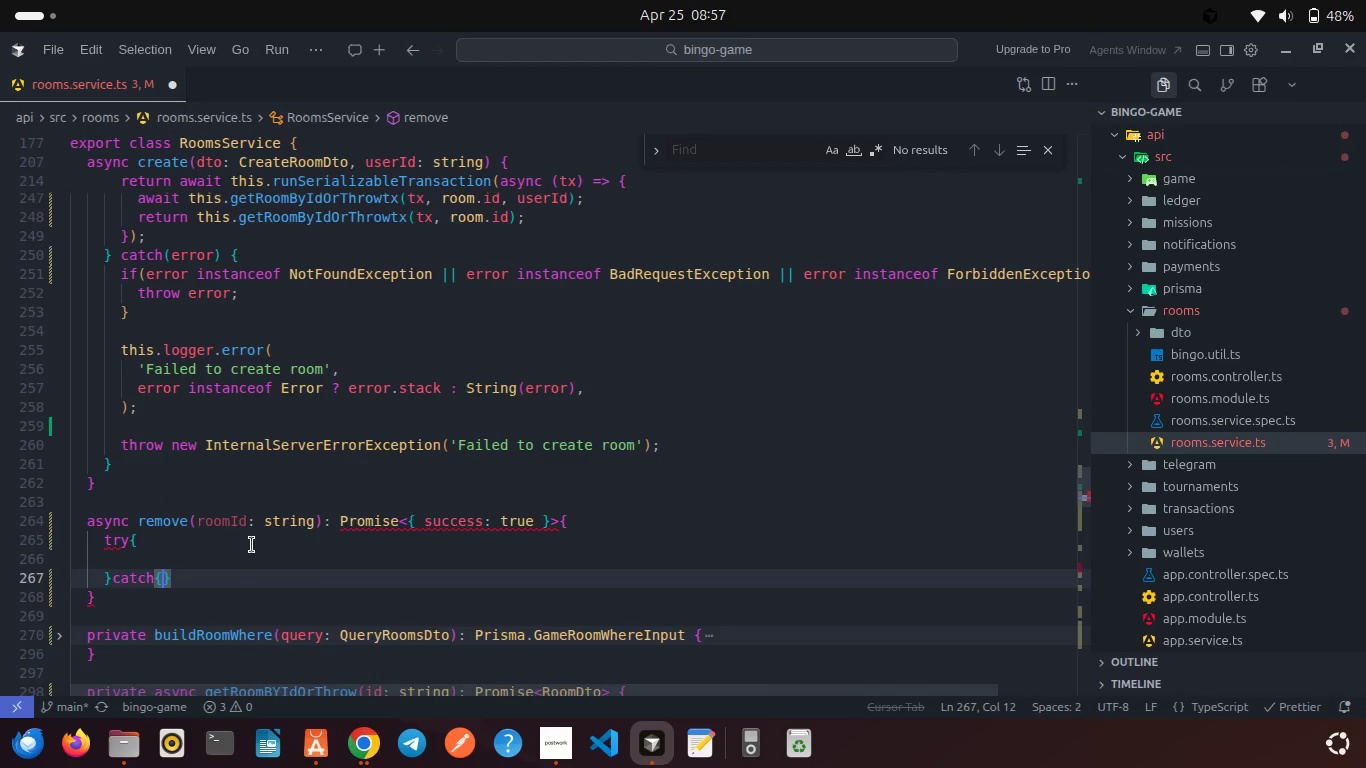 
key(Enter)
 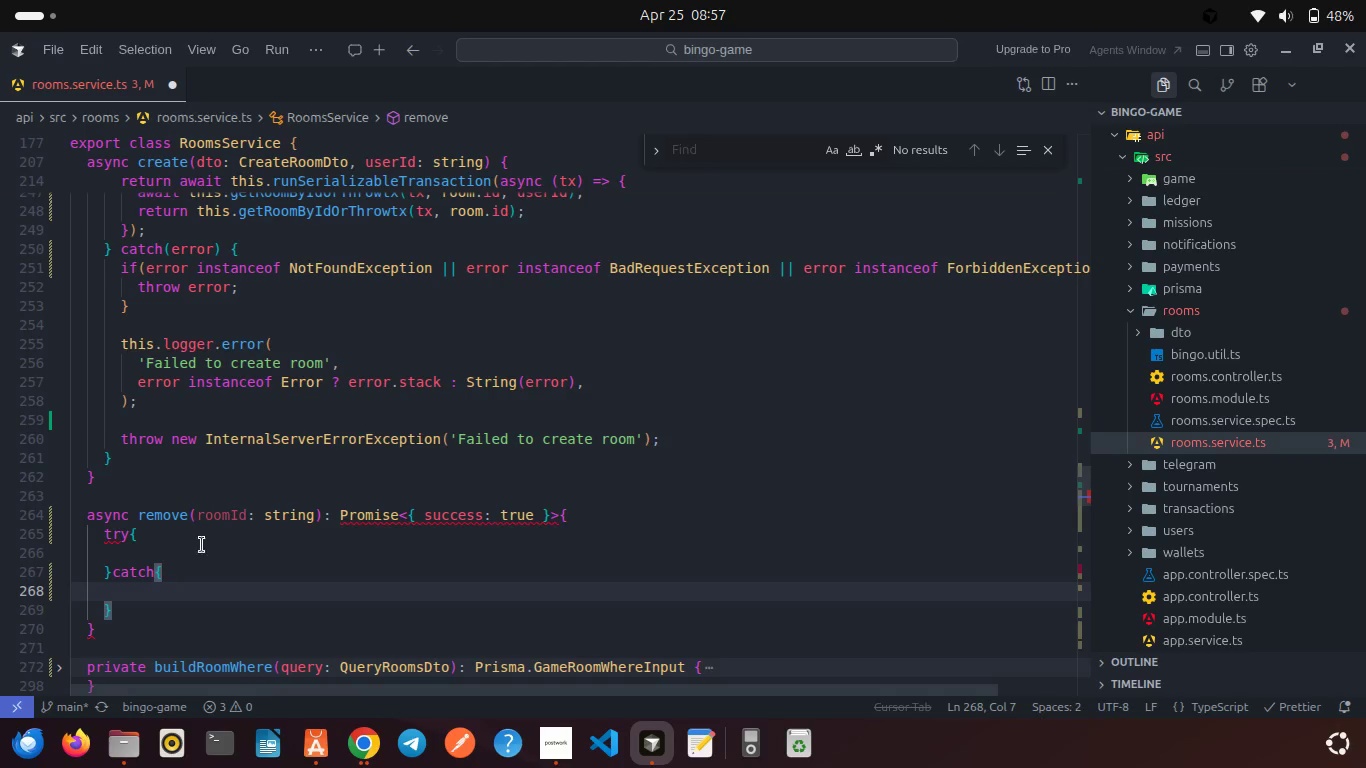 
left_click([193, 544])
 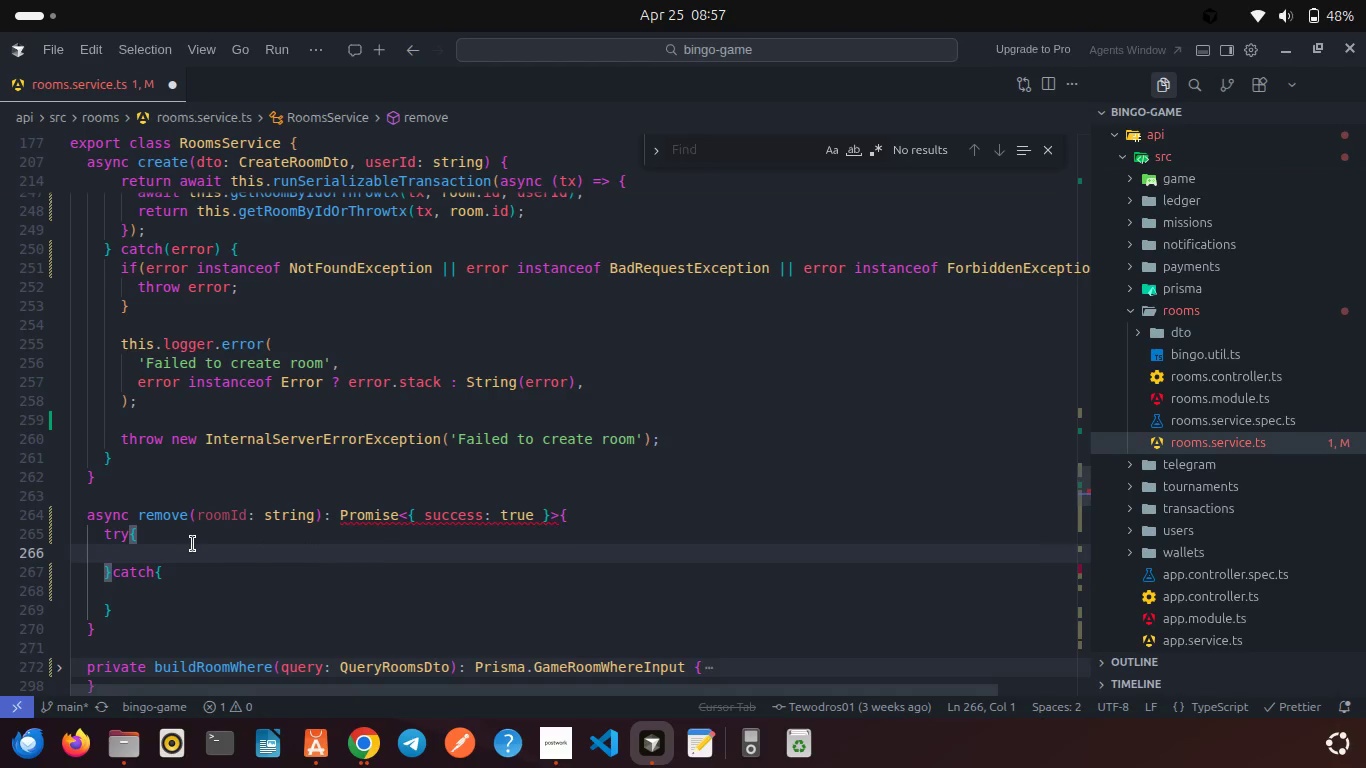 
key(Backspace)
 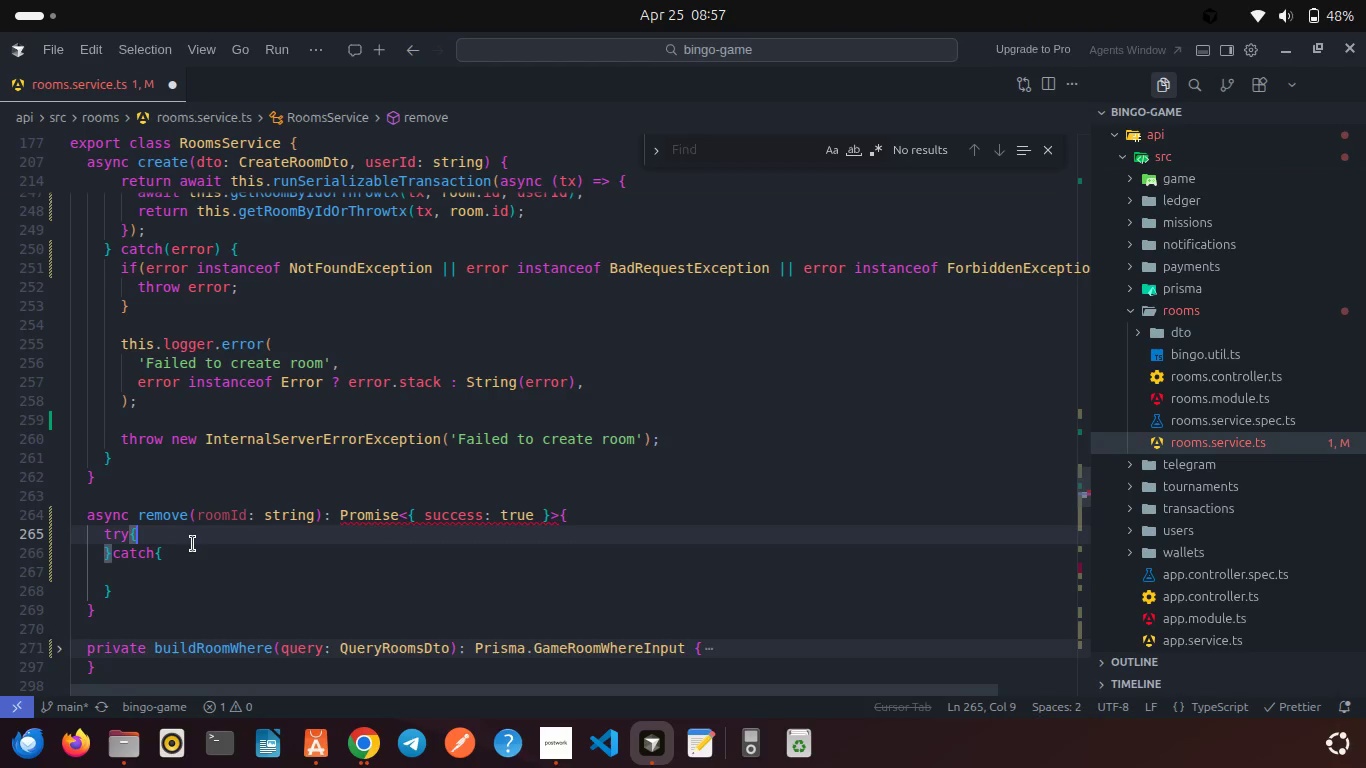 
key(Enter)
 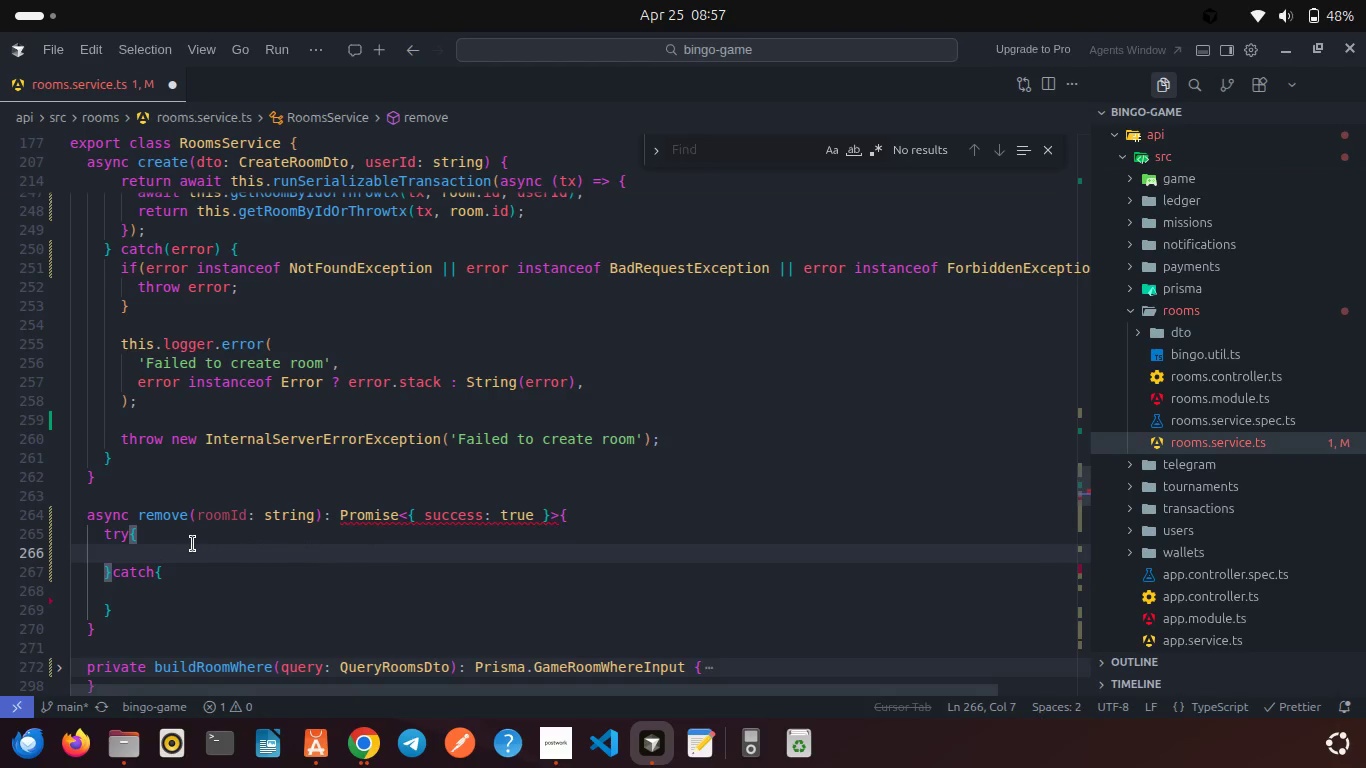 
type(const room = awa)
 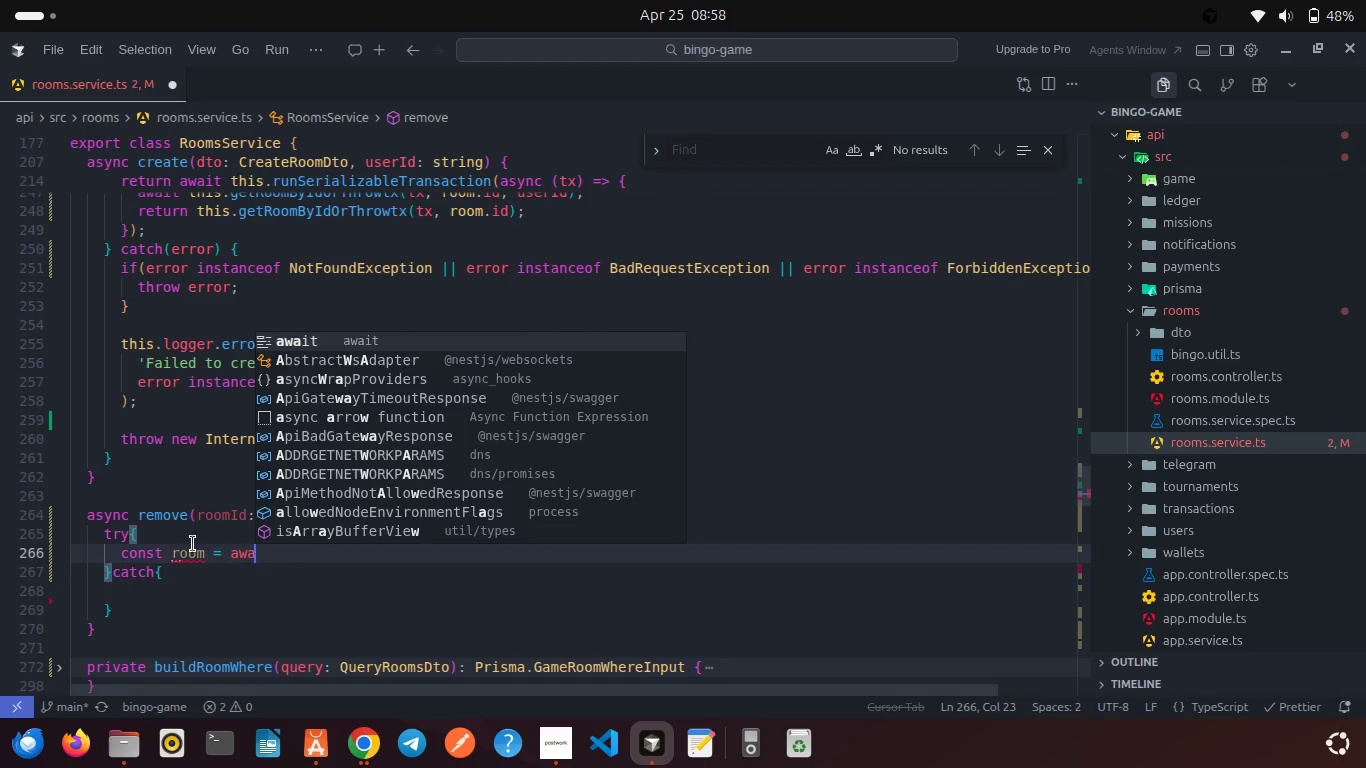 
key(Enter)
 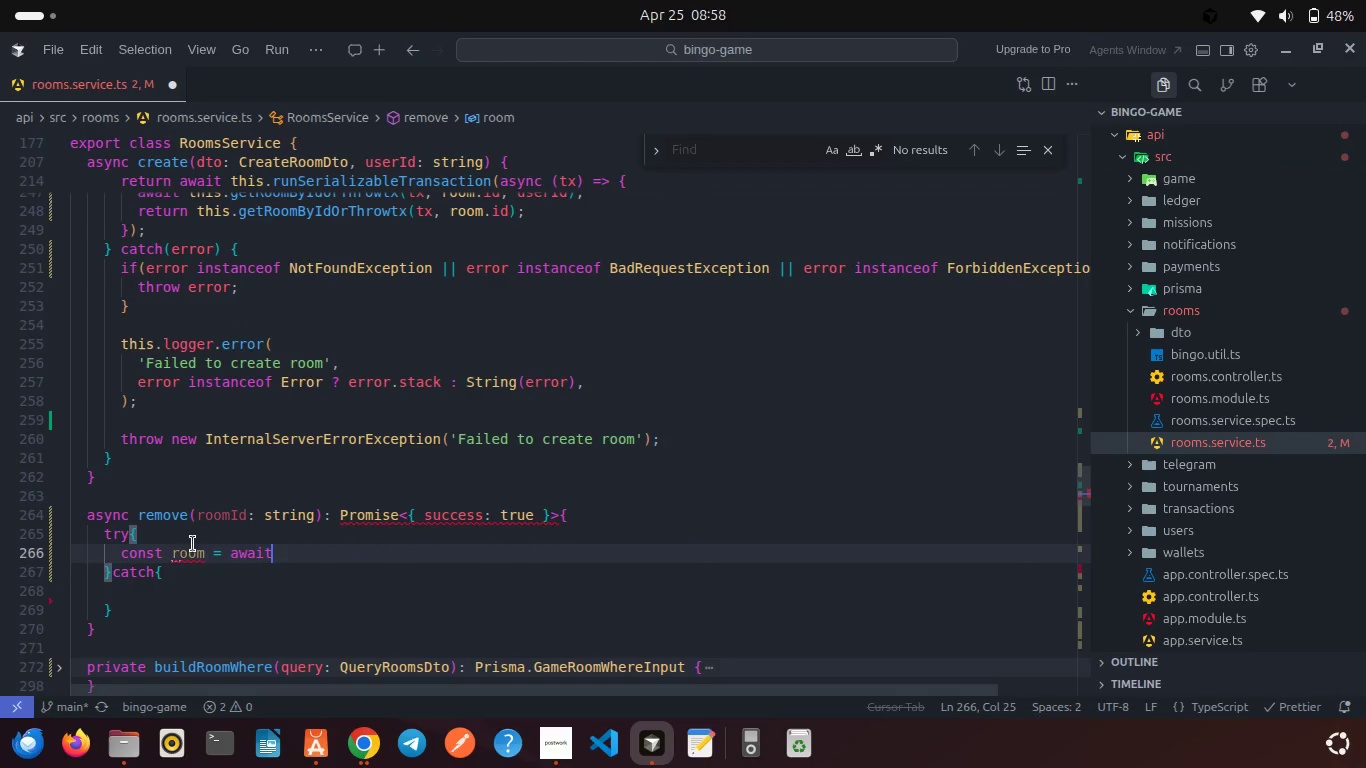 
type( this.get)
 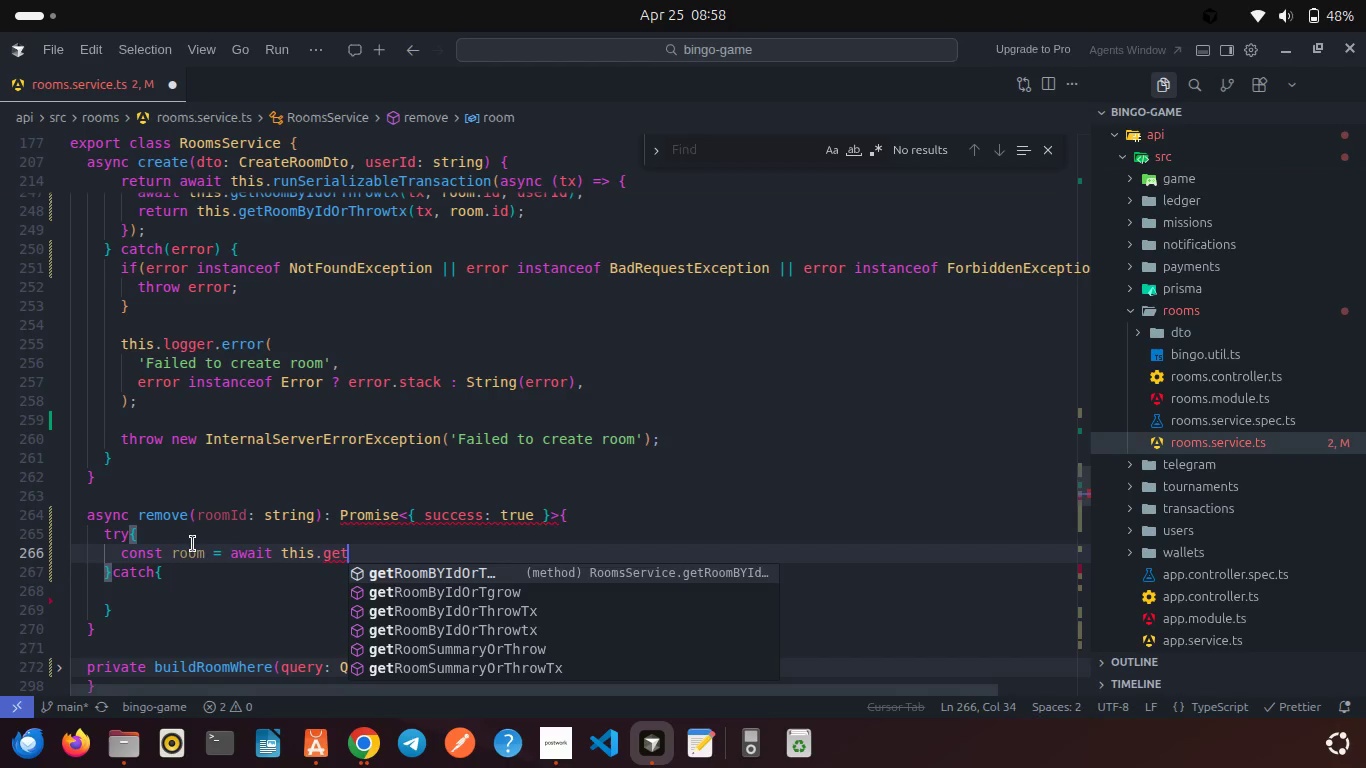 
key(Enter)
 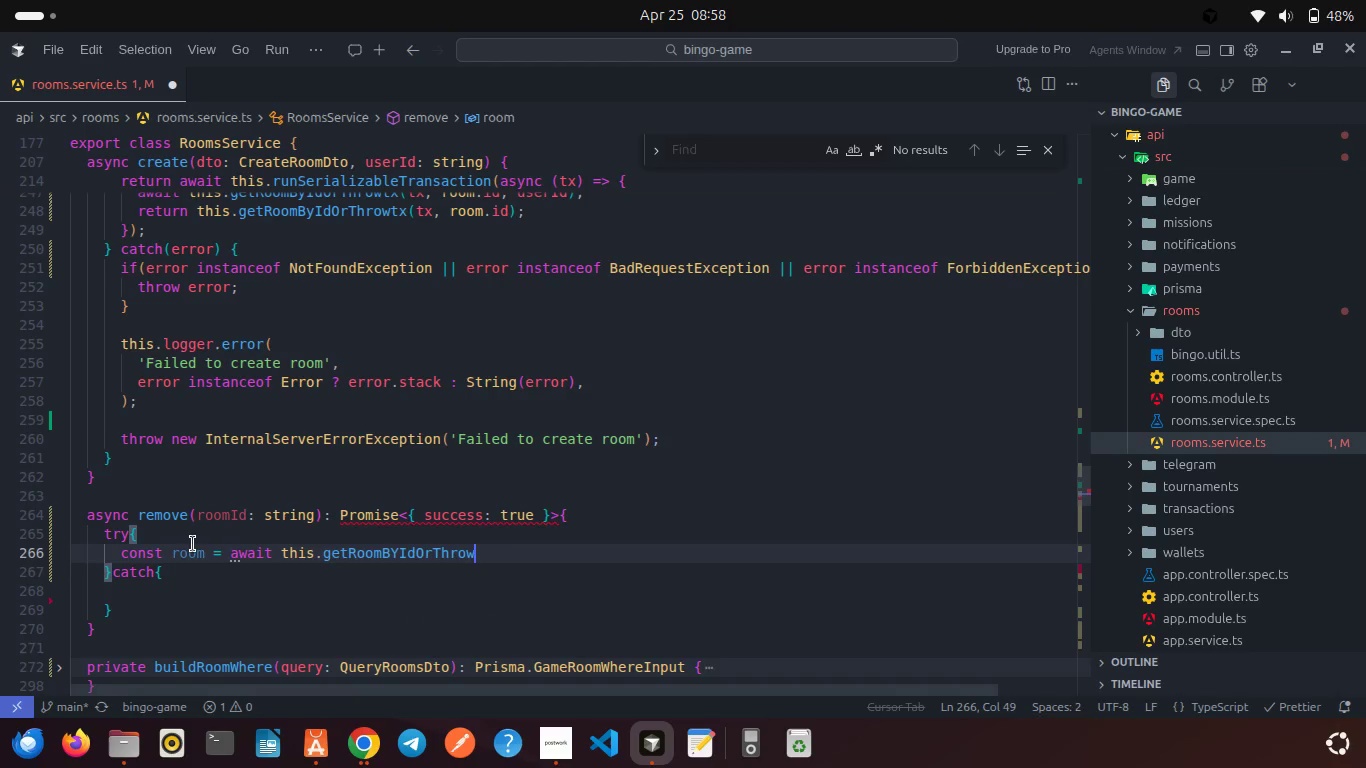 
type((roo)
 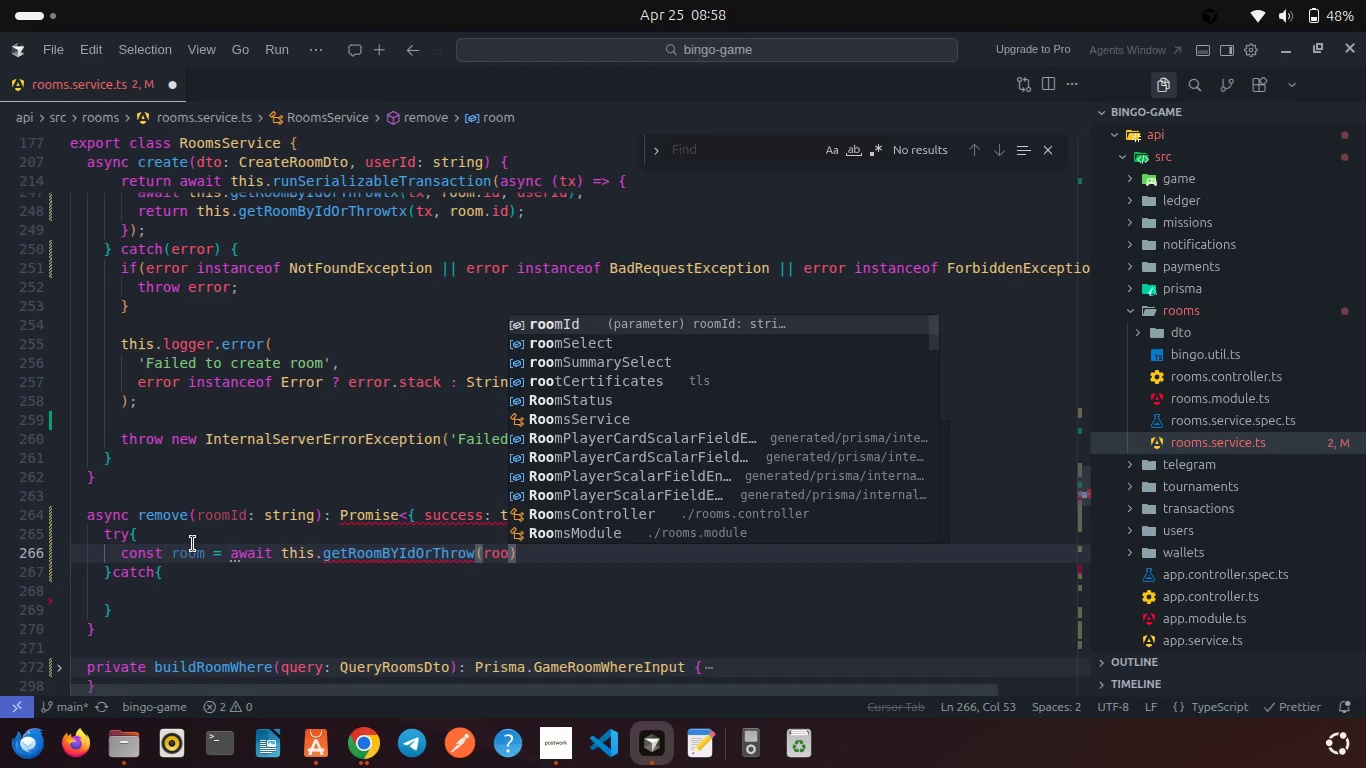 
key(Enter)
 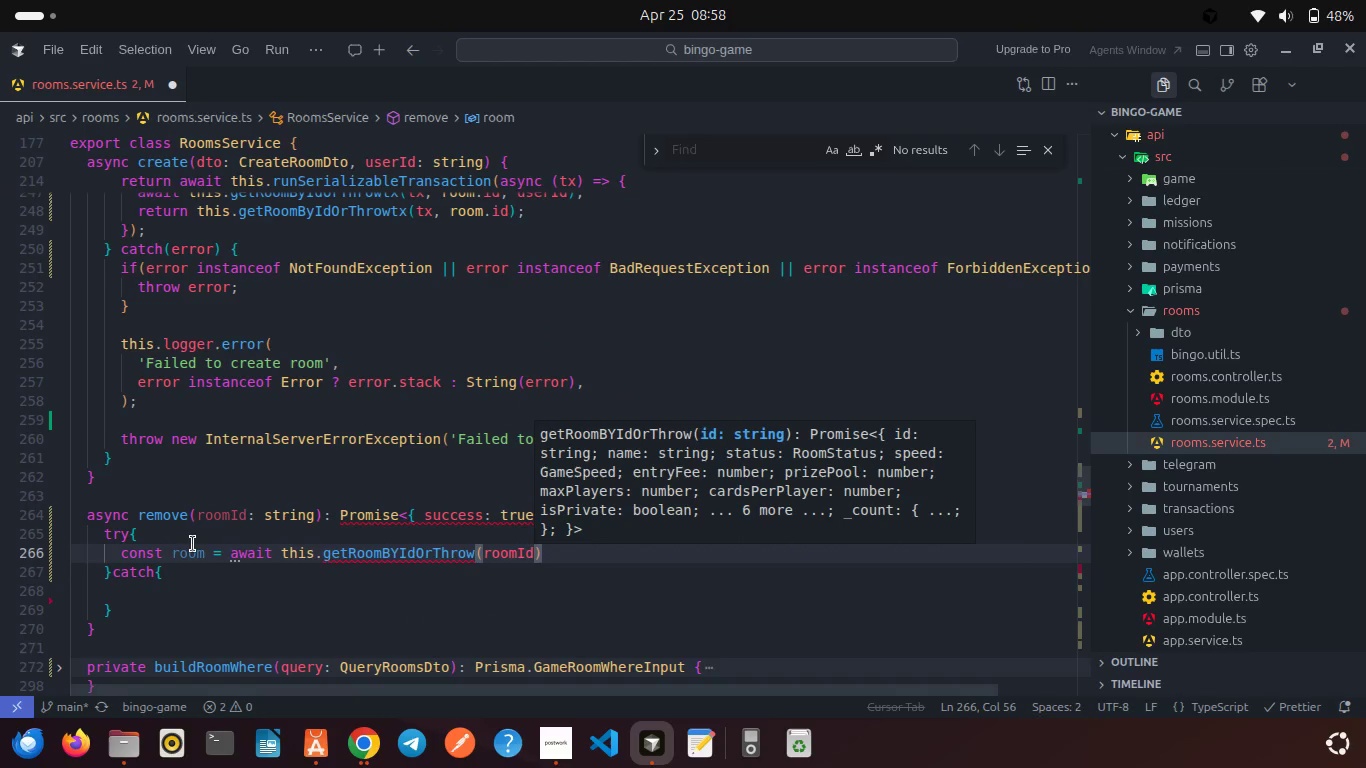 
key(ArrowRight)
 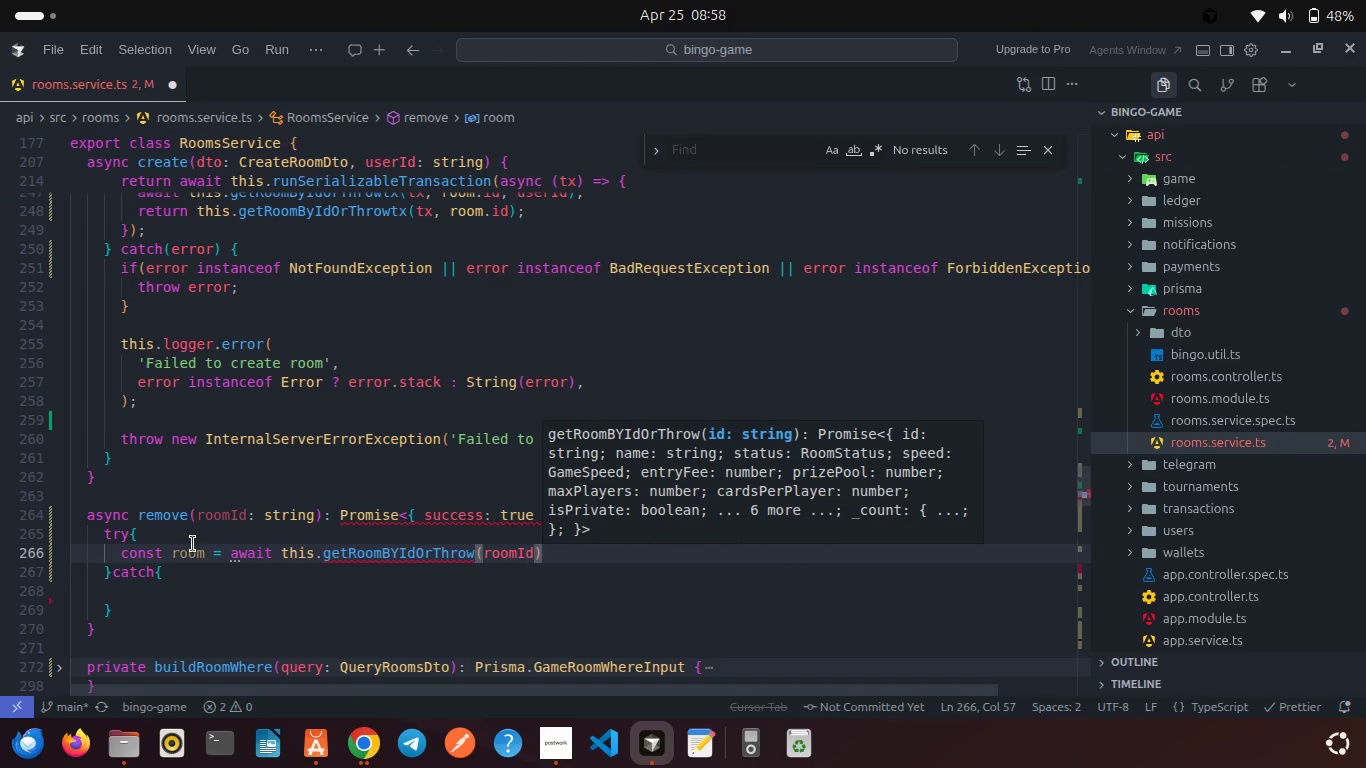 
key(Semicolon)
 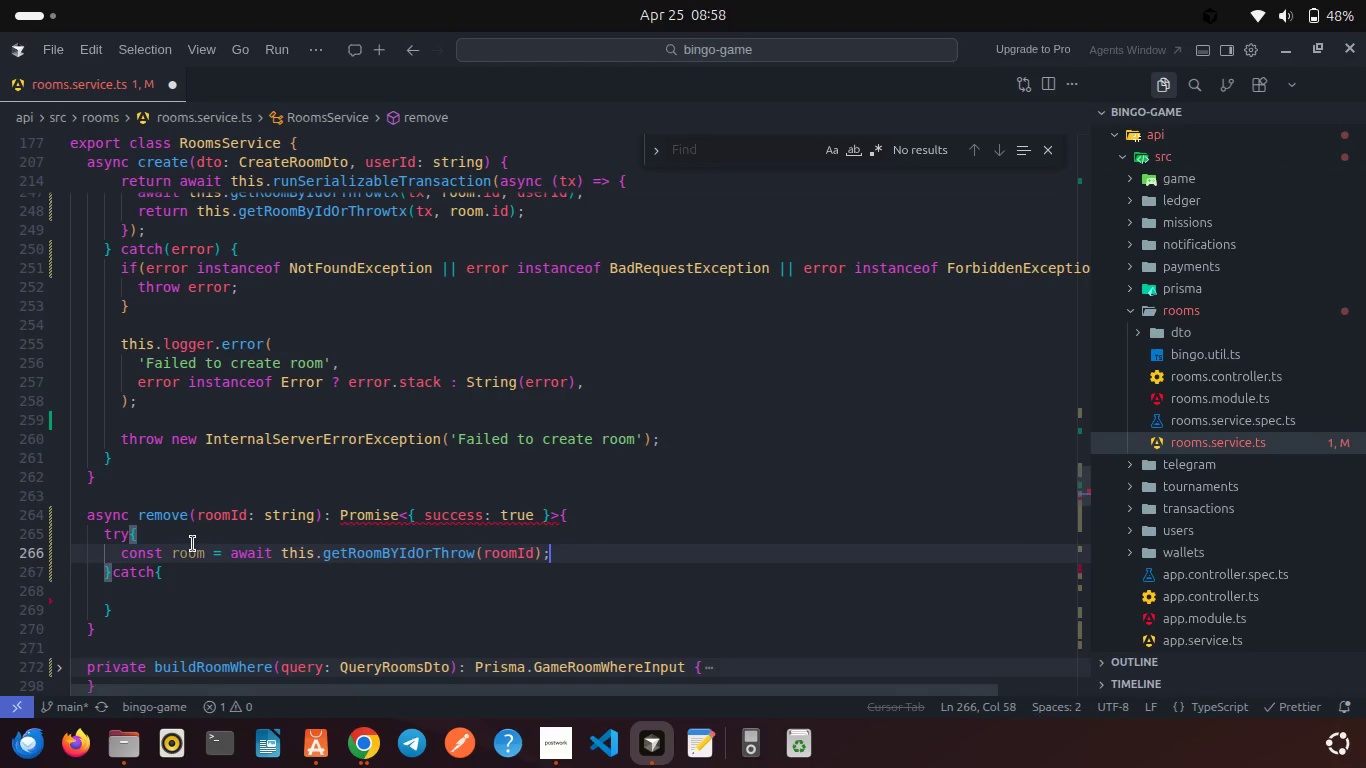 
key(Enter)
 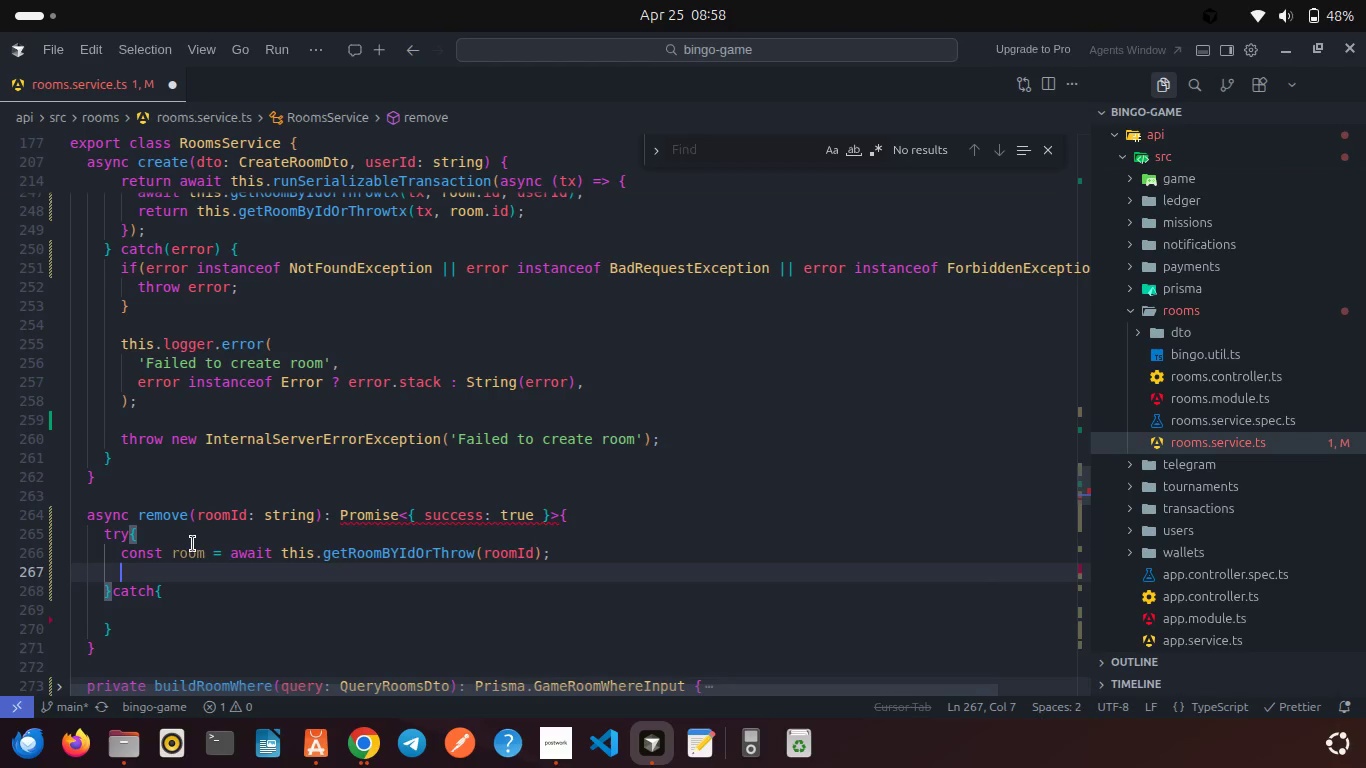 
type(if(rr)
key(Backspace)
type(oom.sta)
 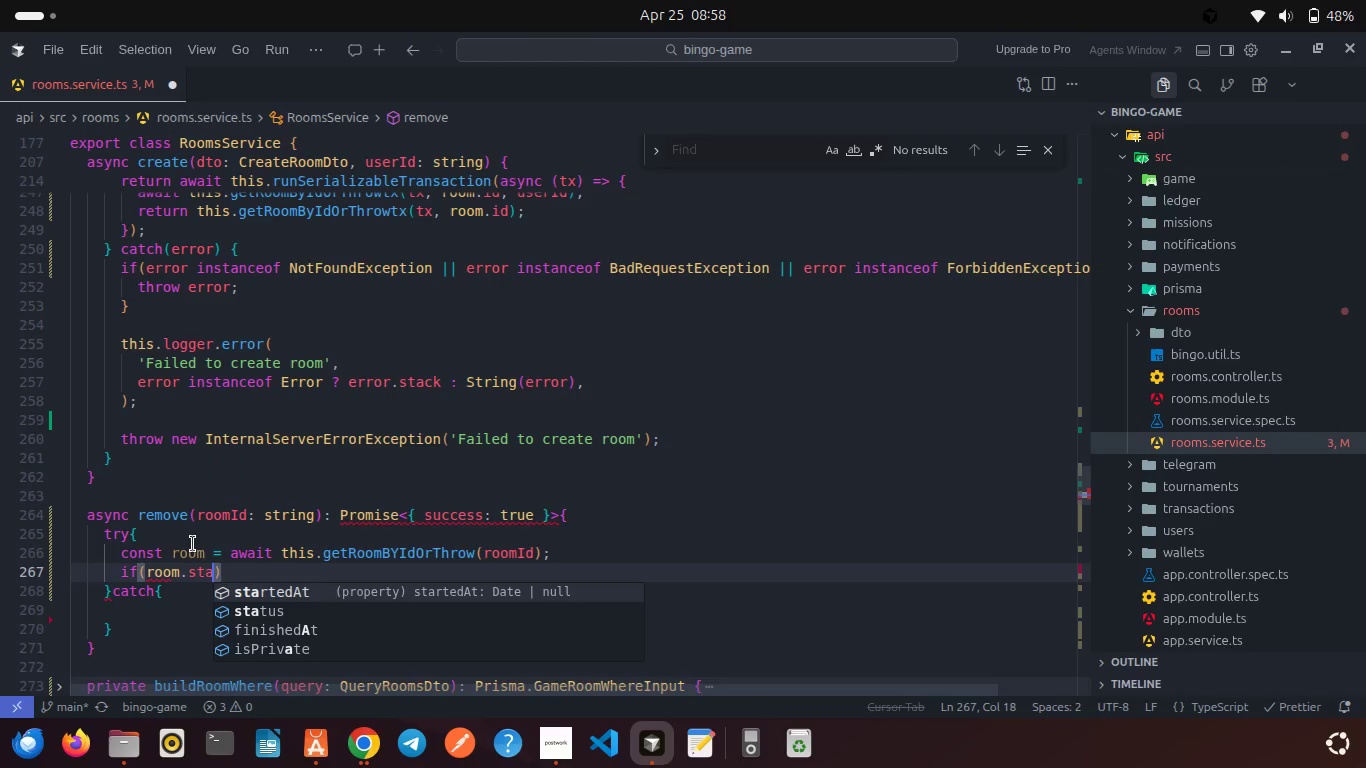 
key(ArrowDown)
 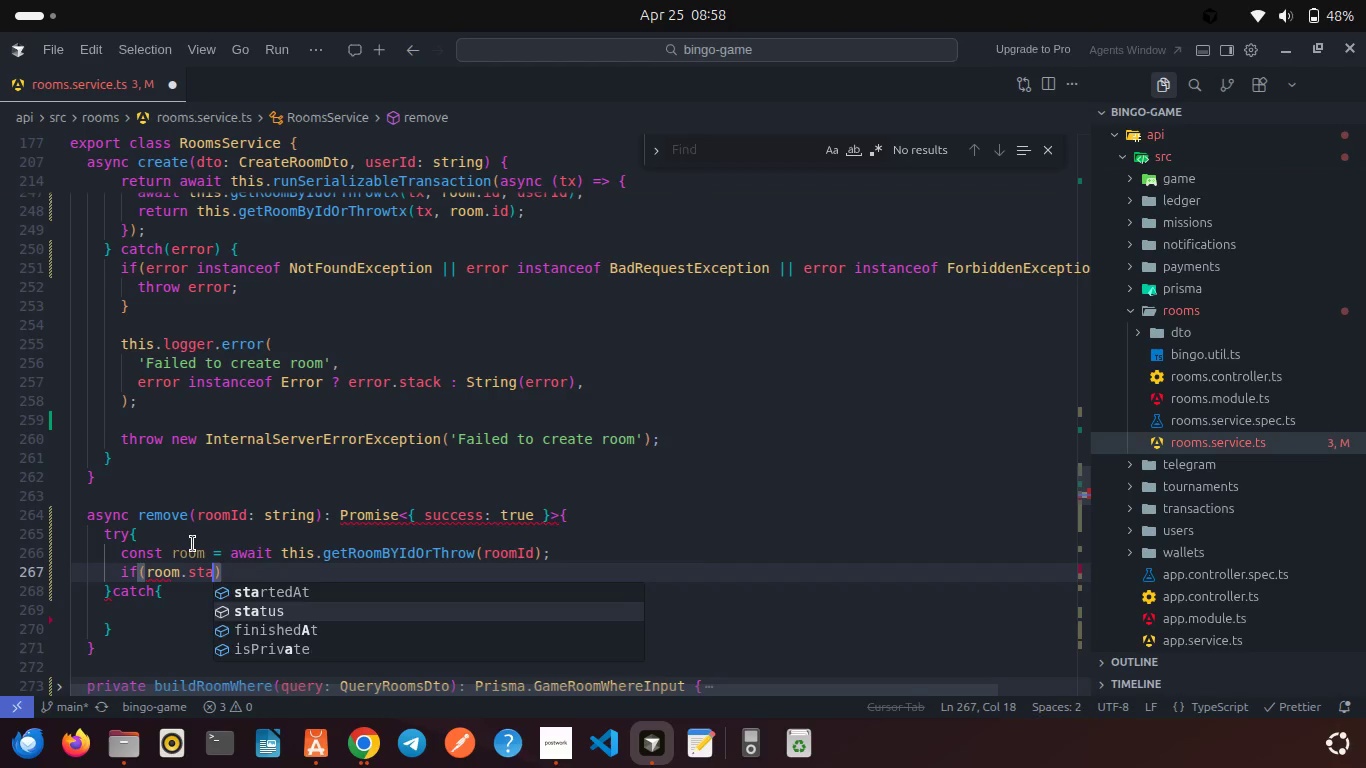 
key(Enter)
 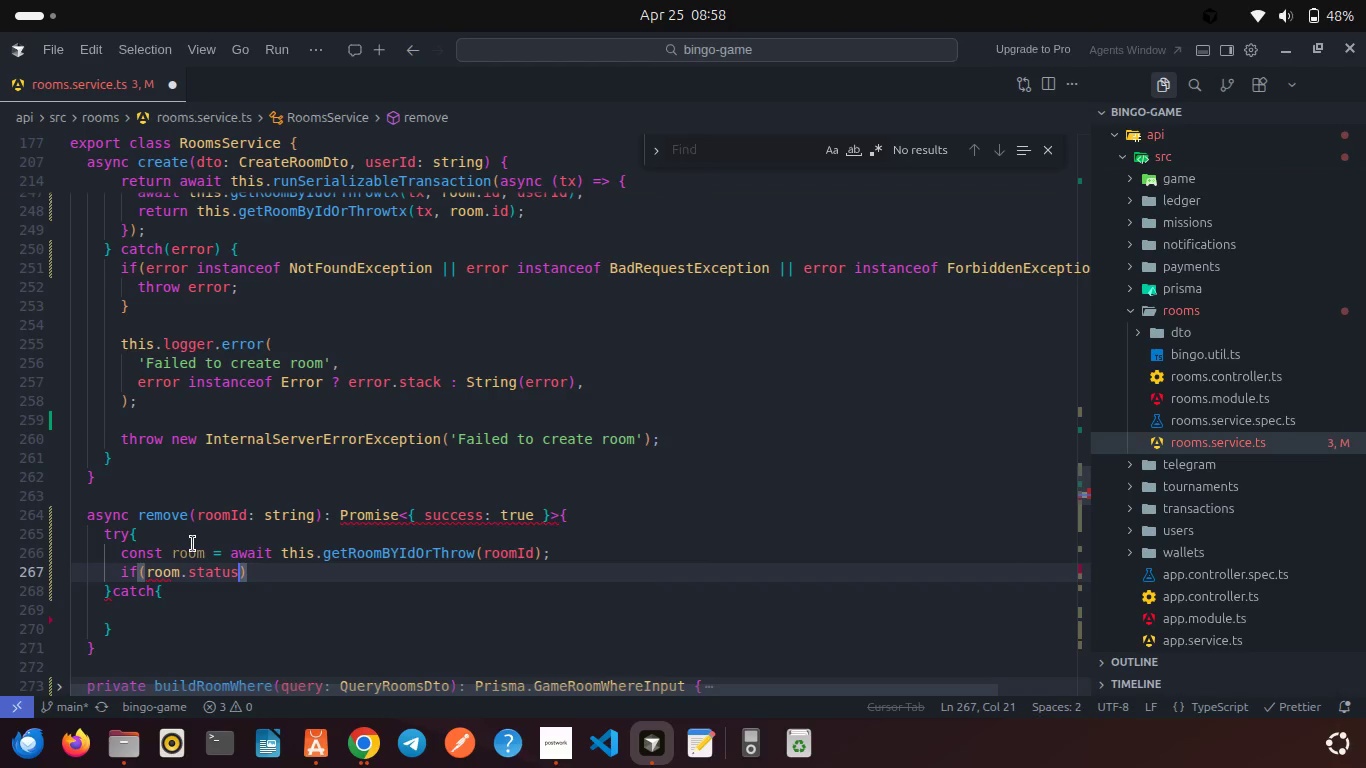 
type( === RoomS)
 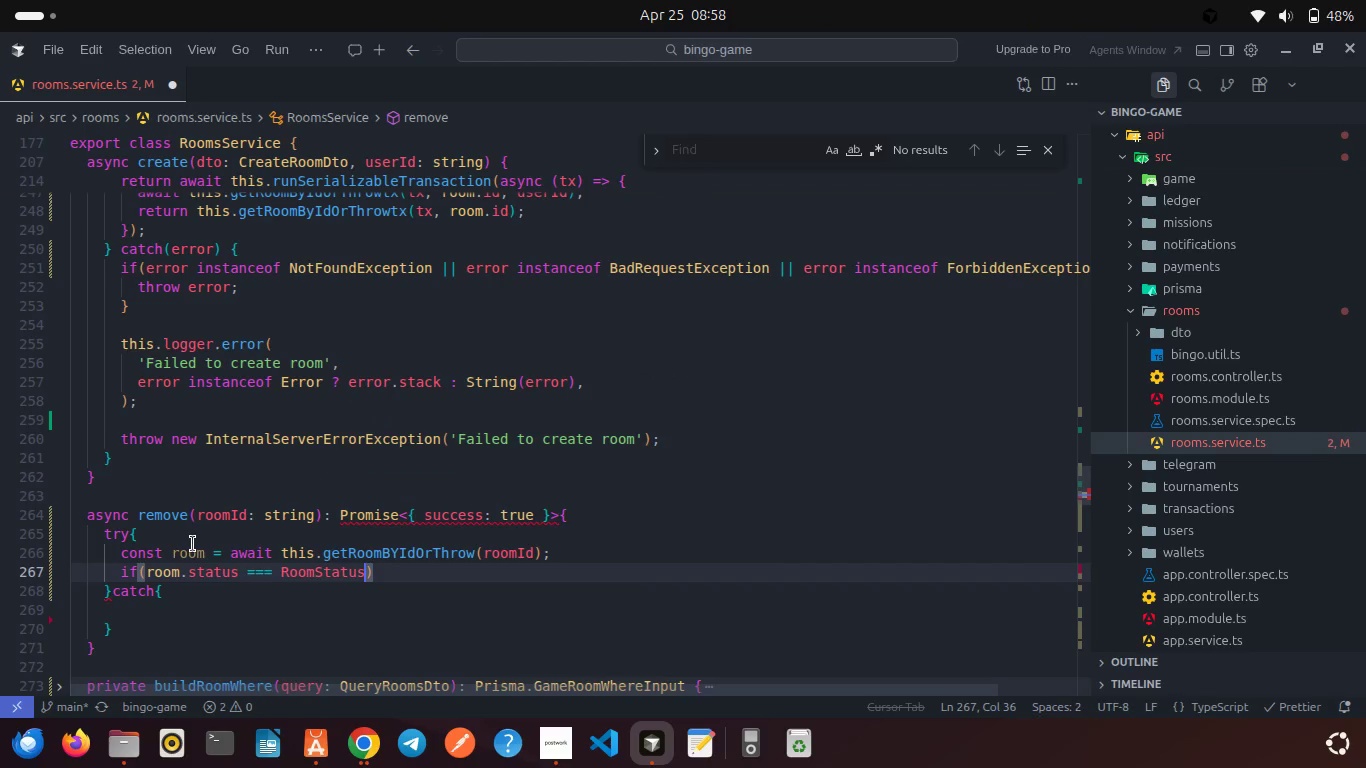 
 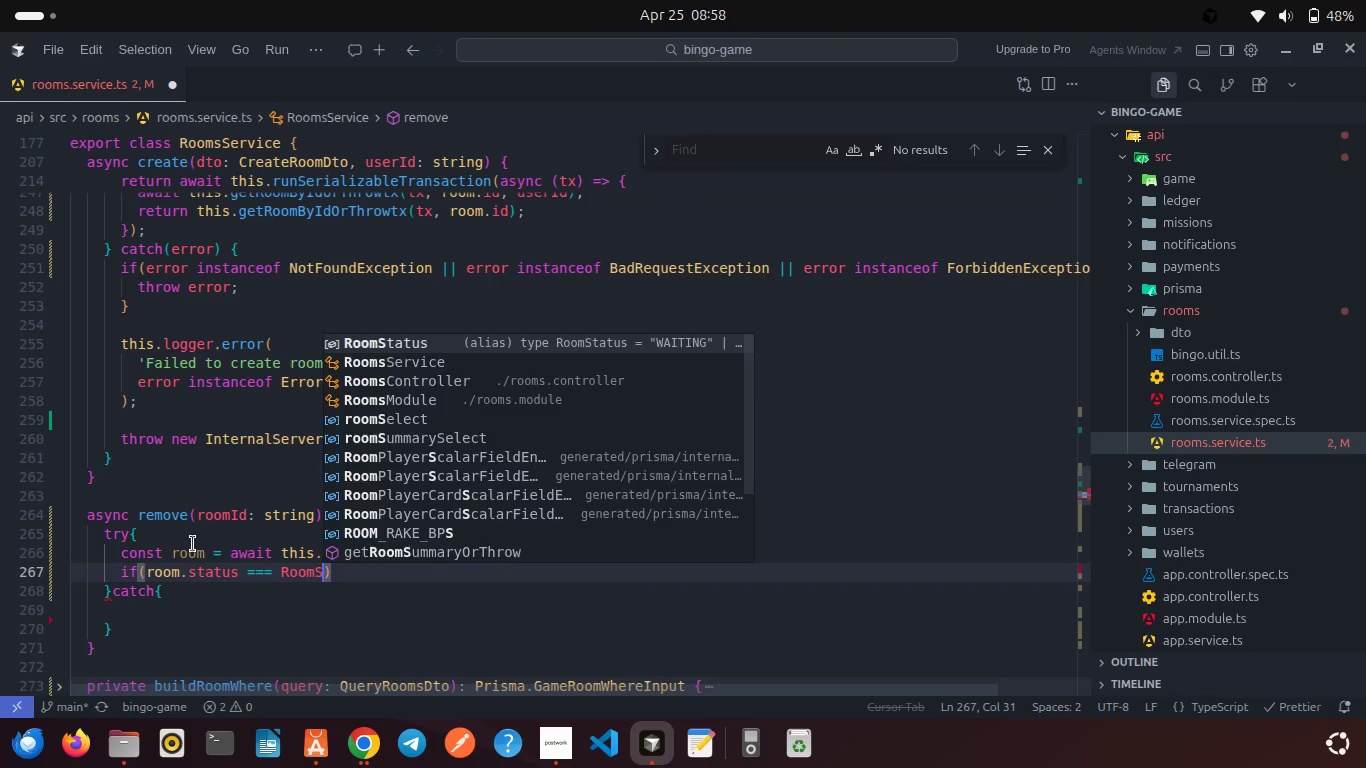 
key(Enter)
 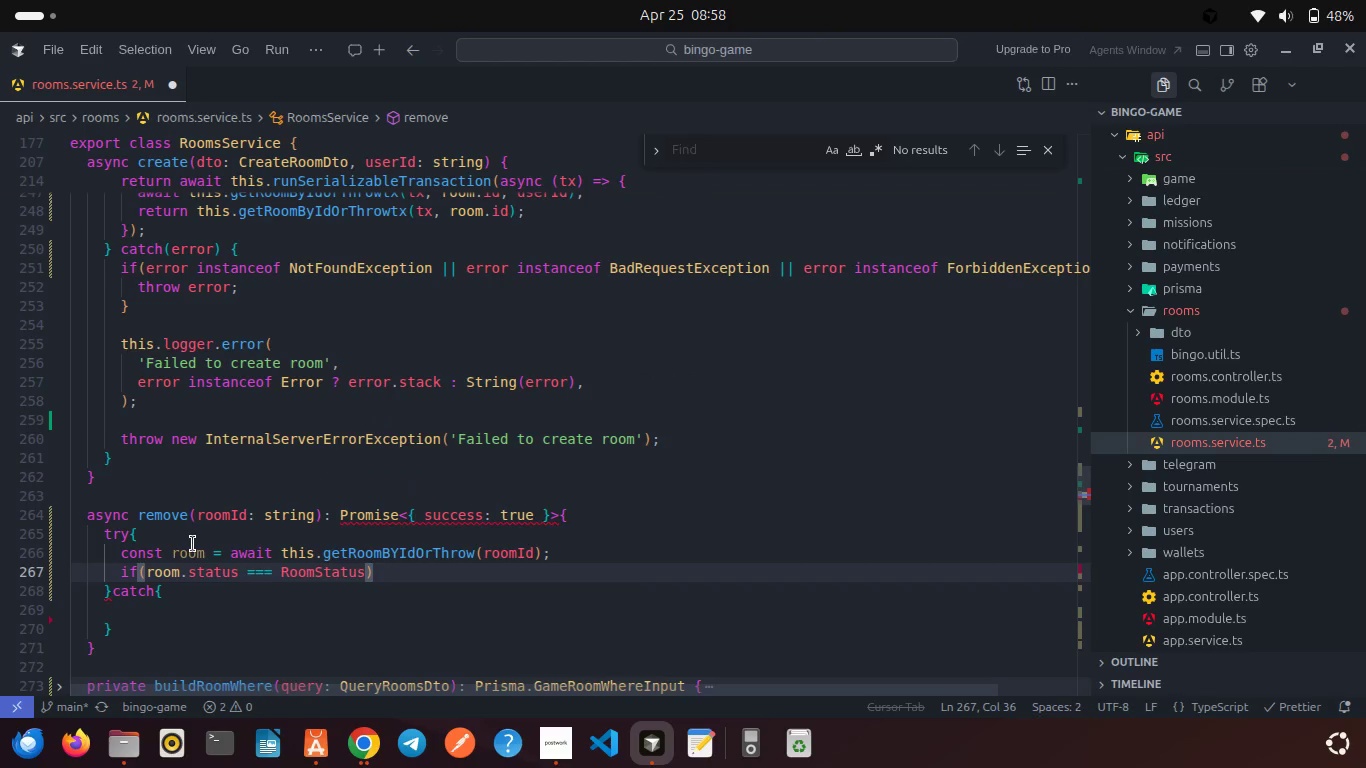 
key(Period)
 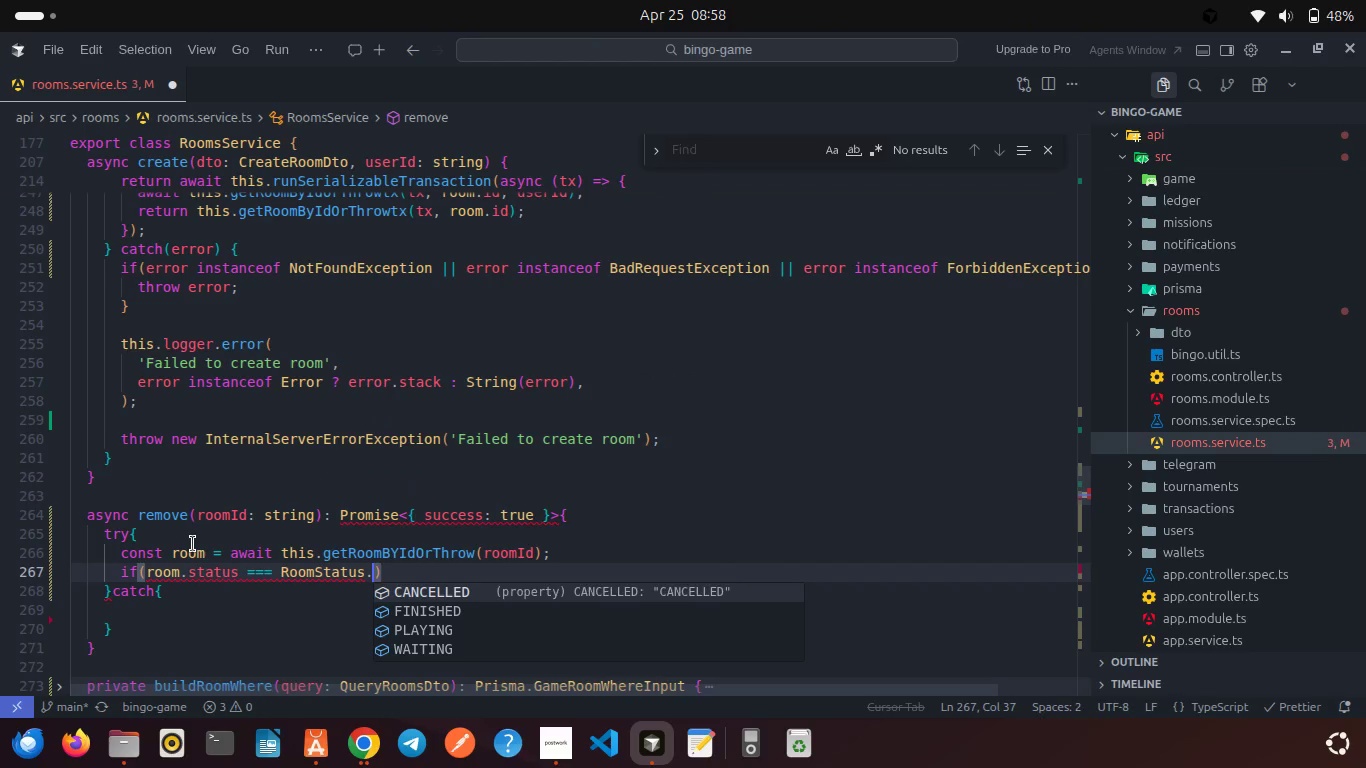 
key(W)
 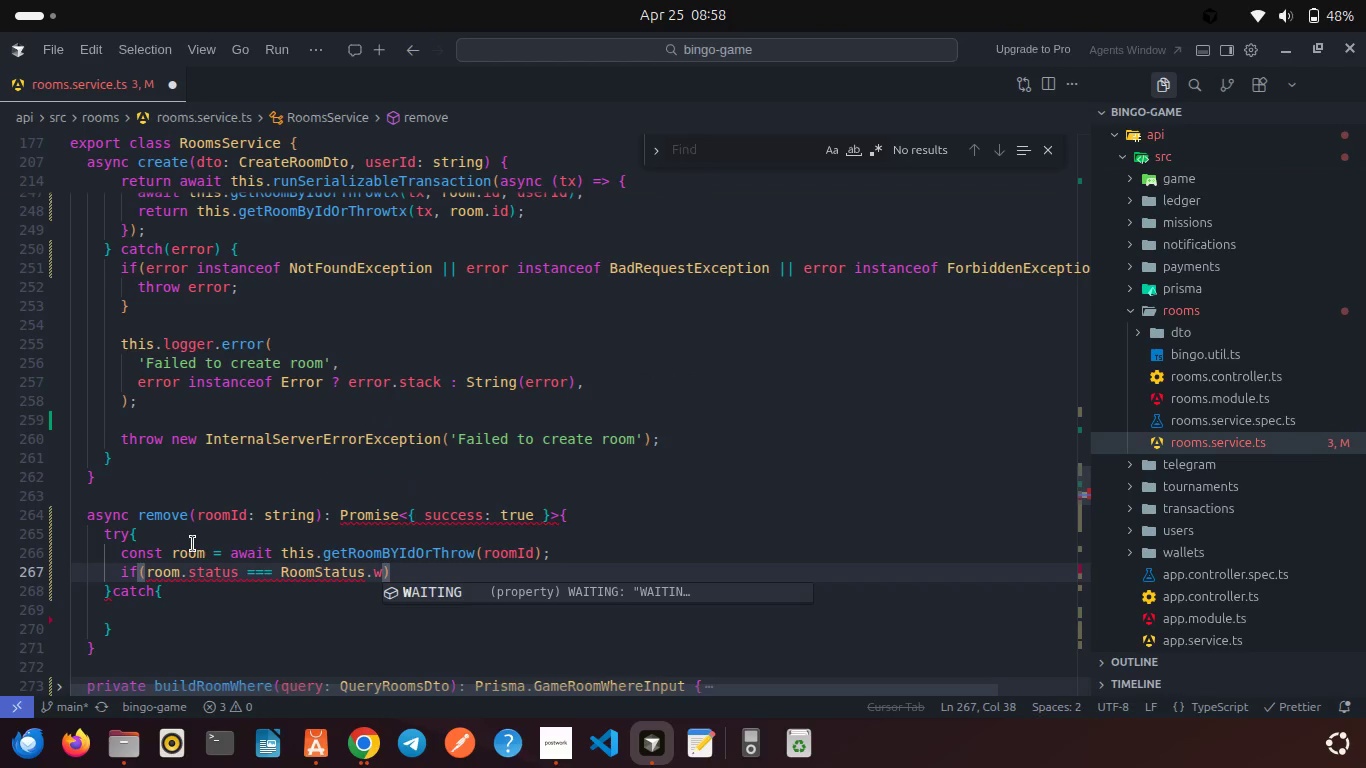 
key(Enter)
 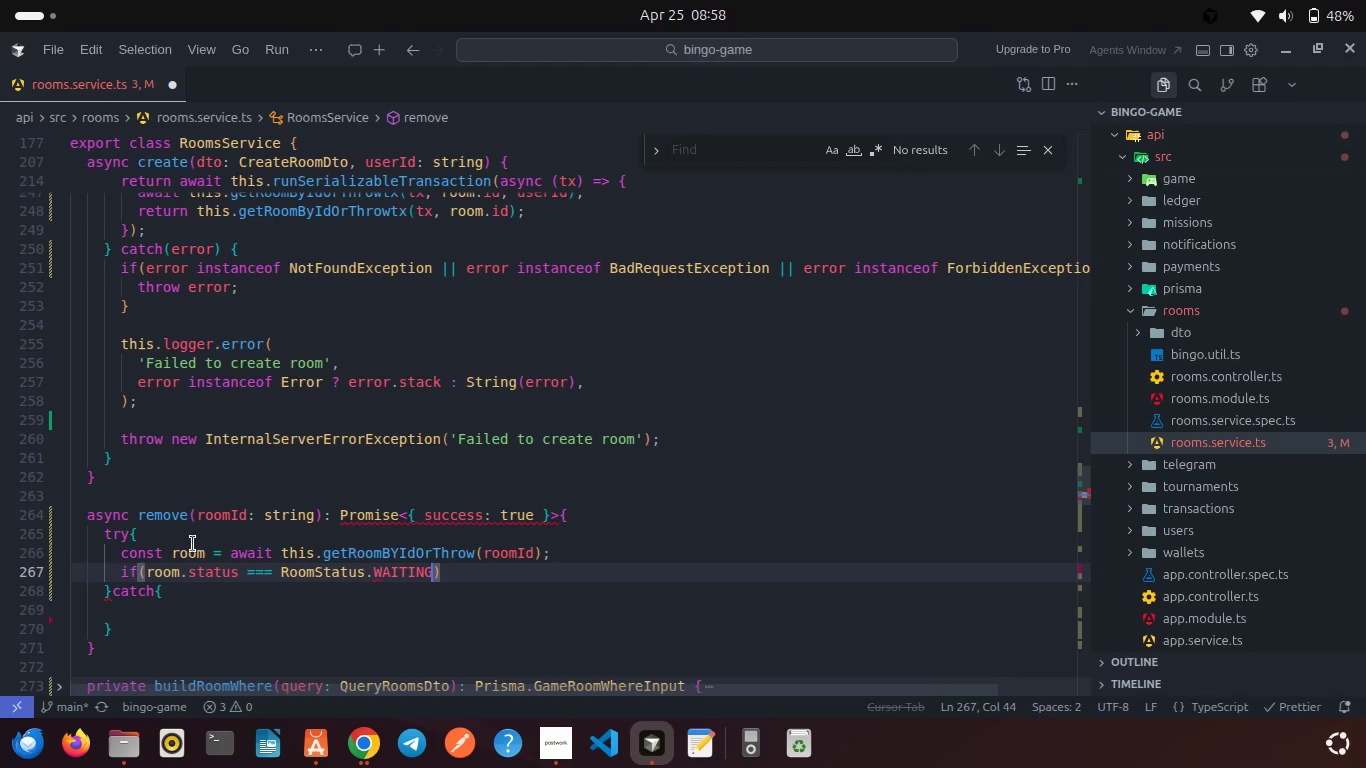 
type( || room.st)
 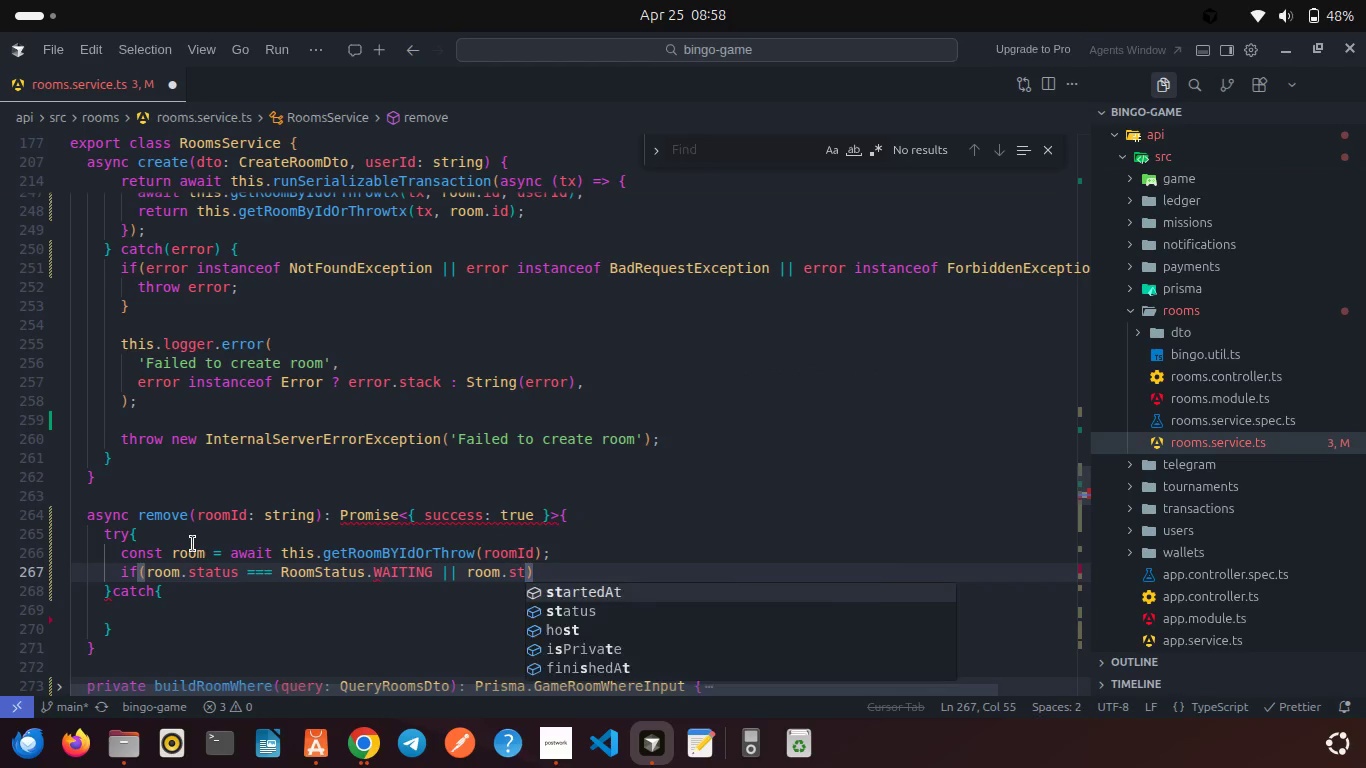 
key(ArrowDown)
 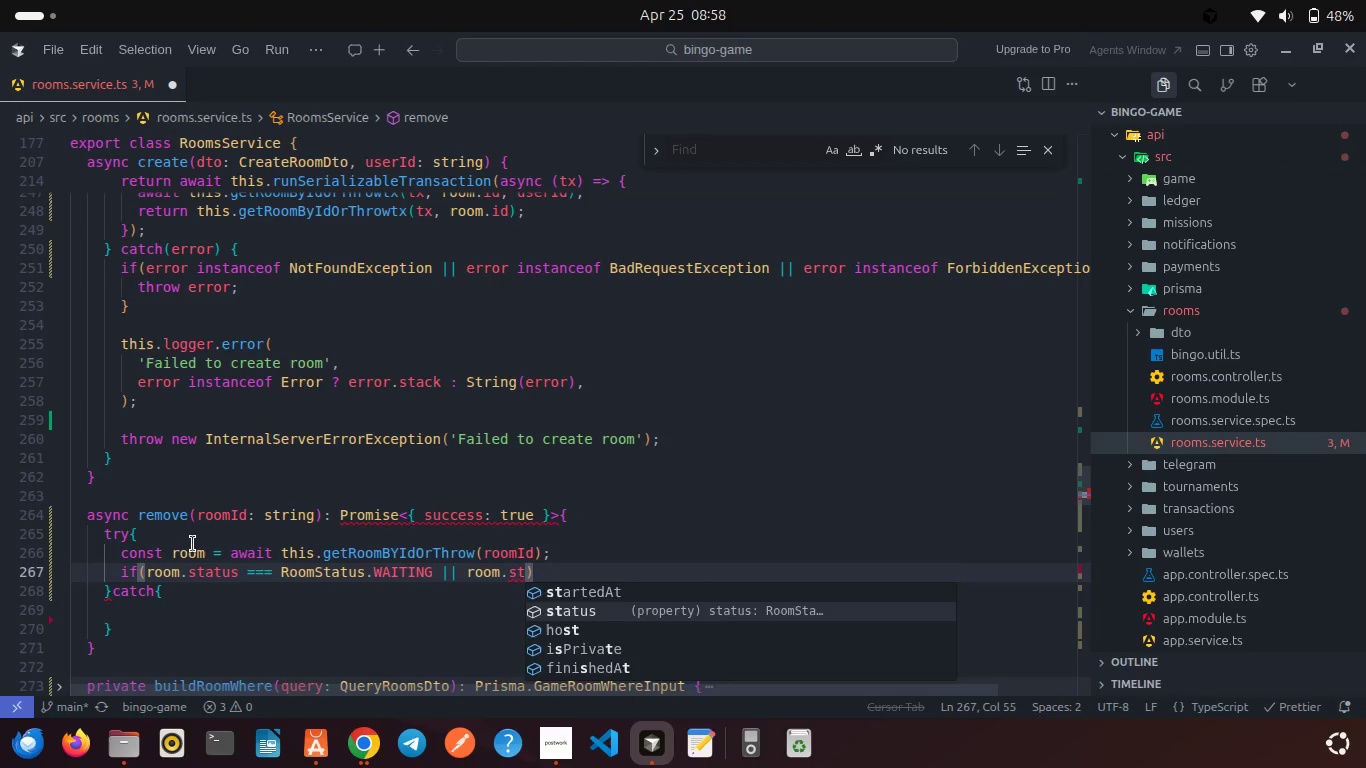 
key(Enter)
 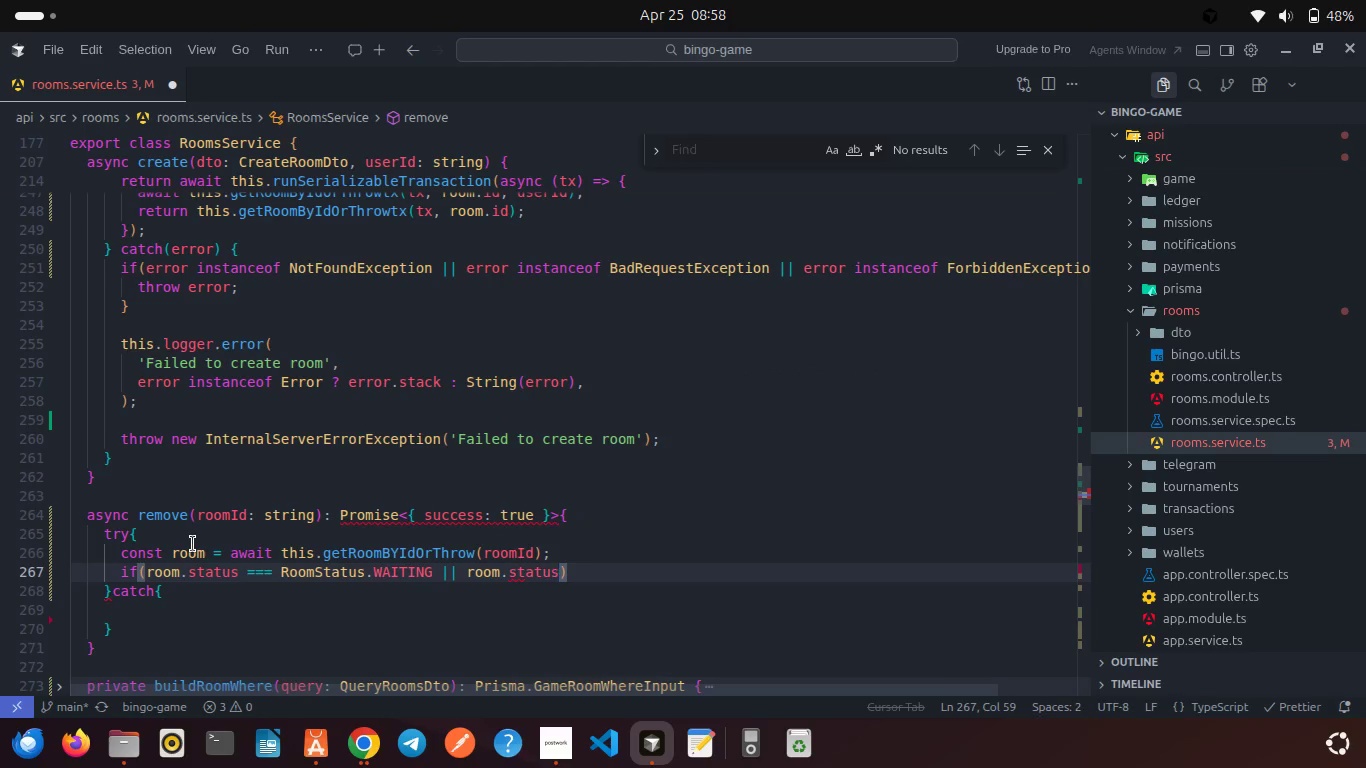 
type( === RoomSt)
 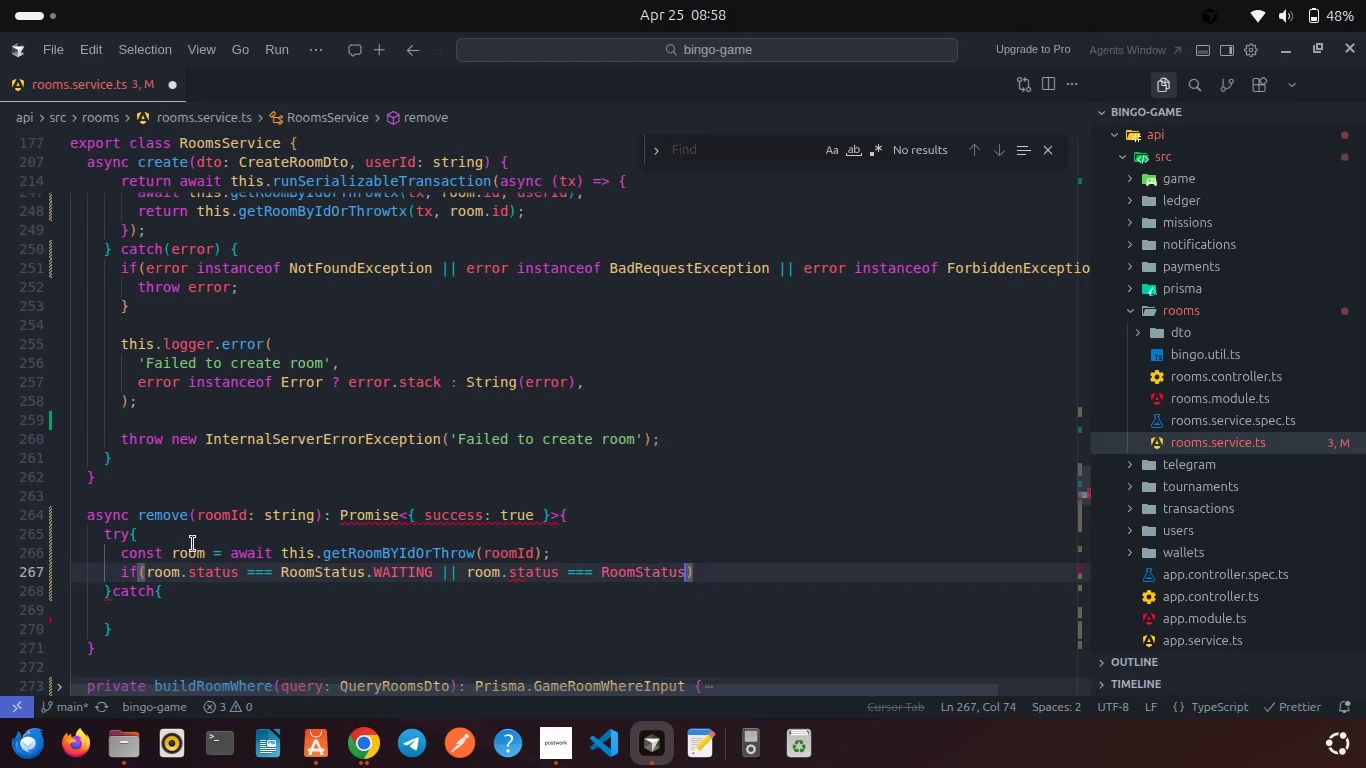 
 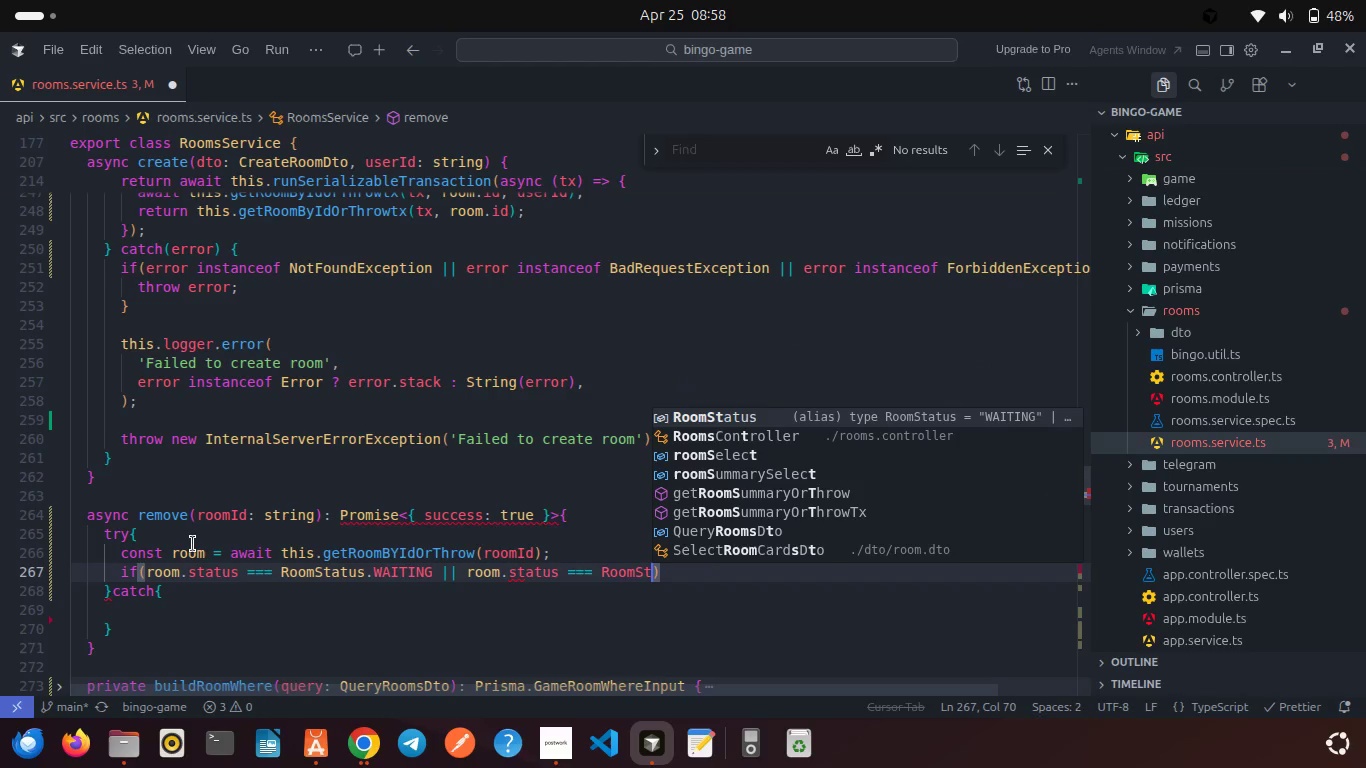 
key(Enter)
 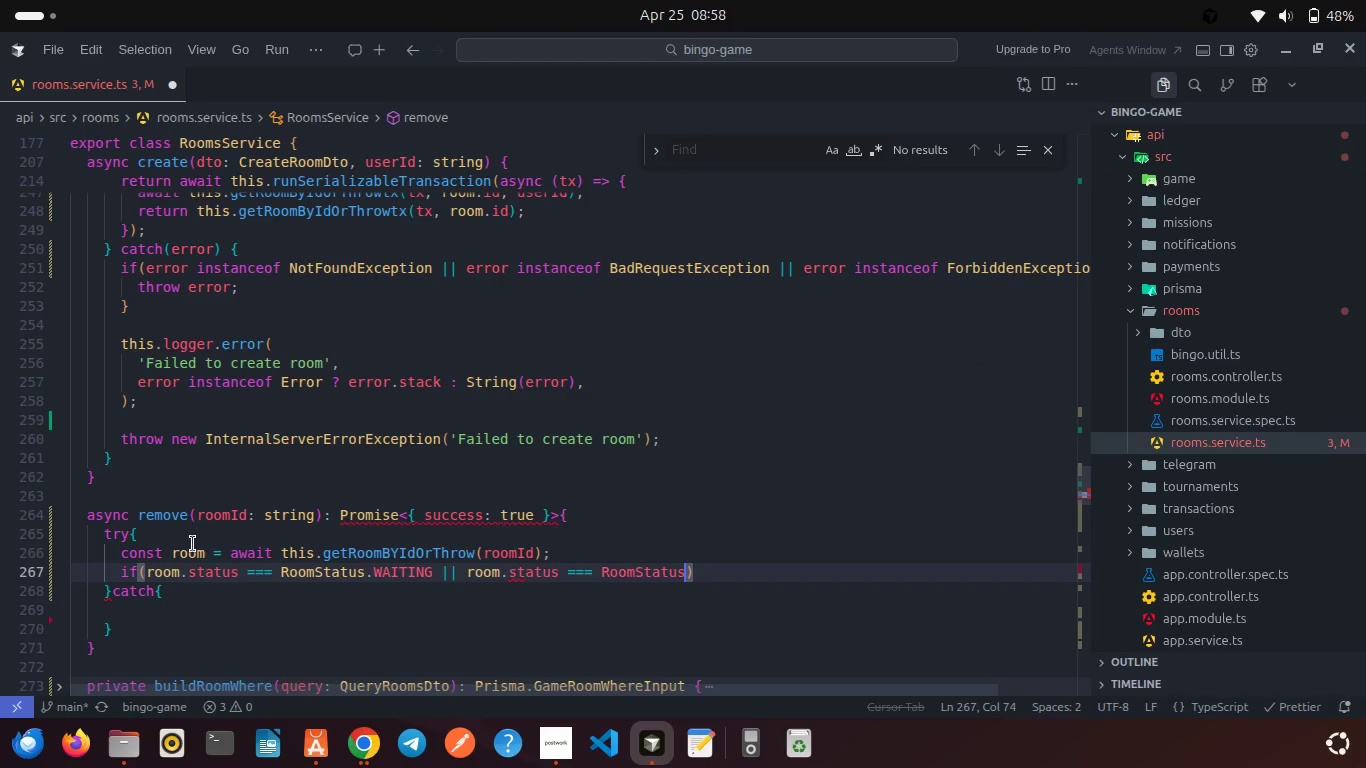 
key(Period)
 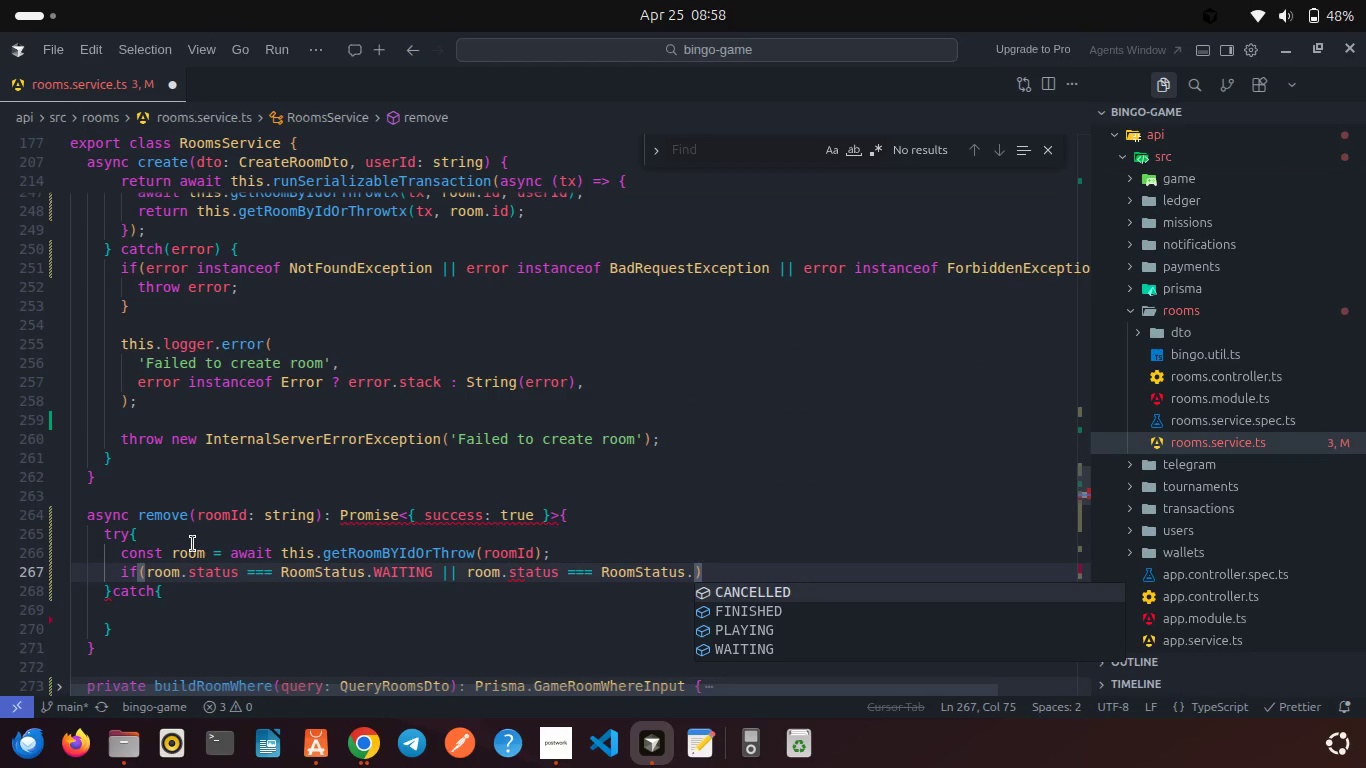 
key(P)
 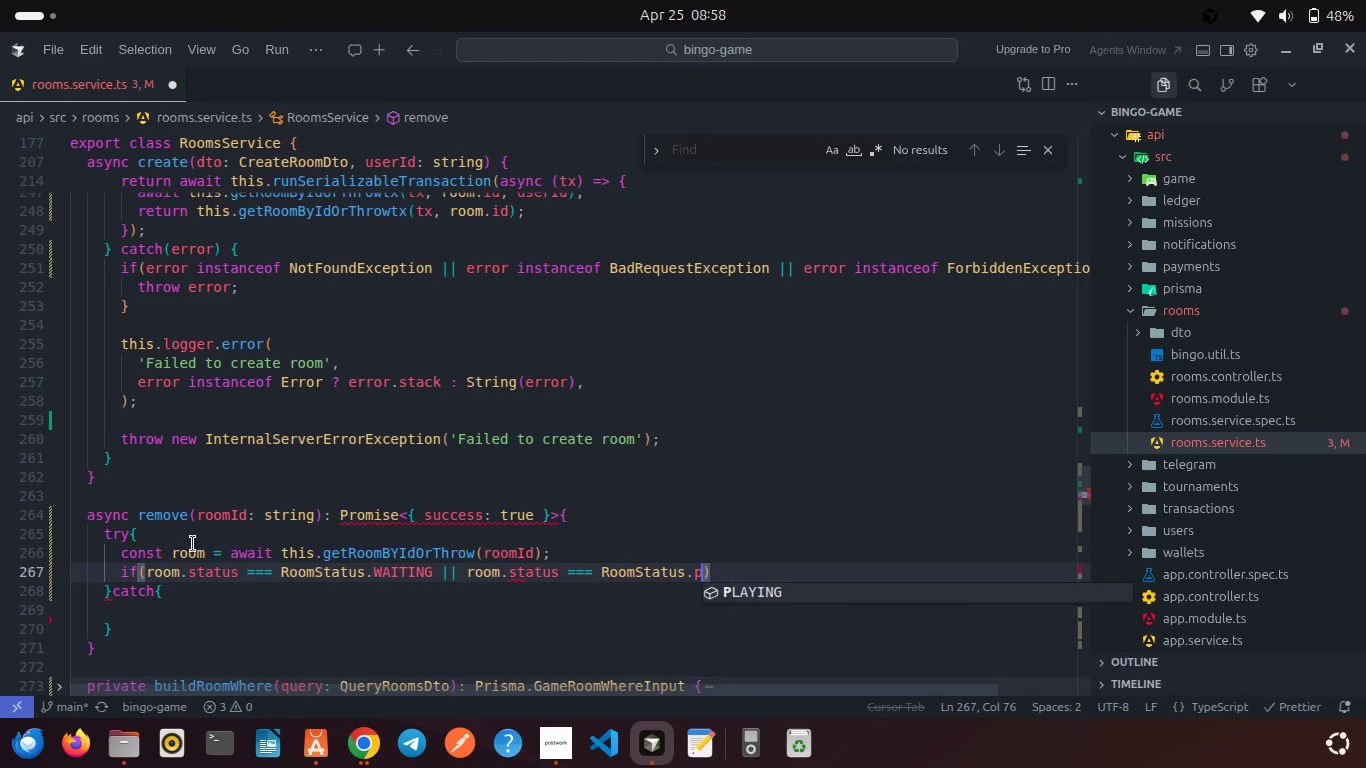 
key(Enter)
 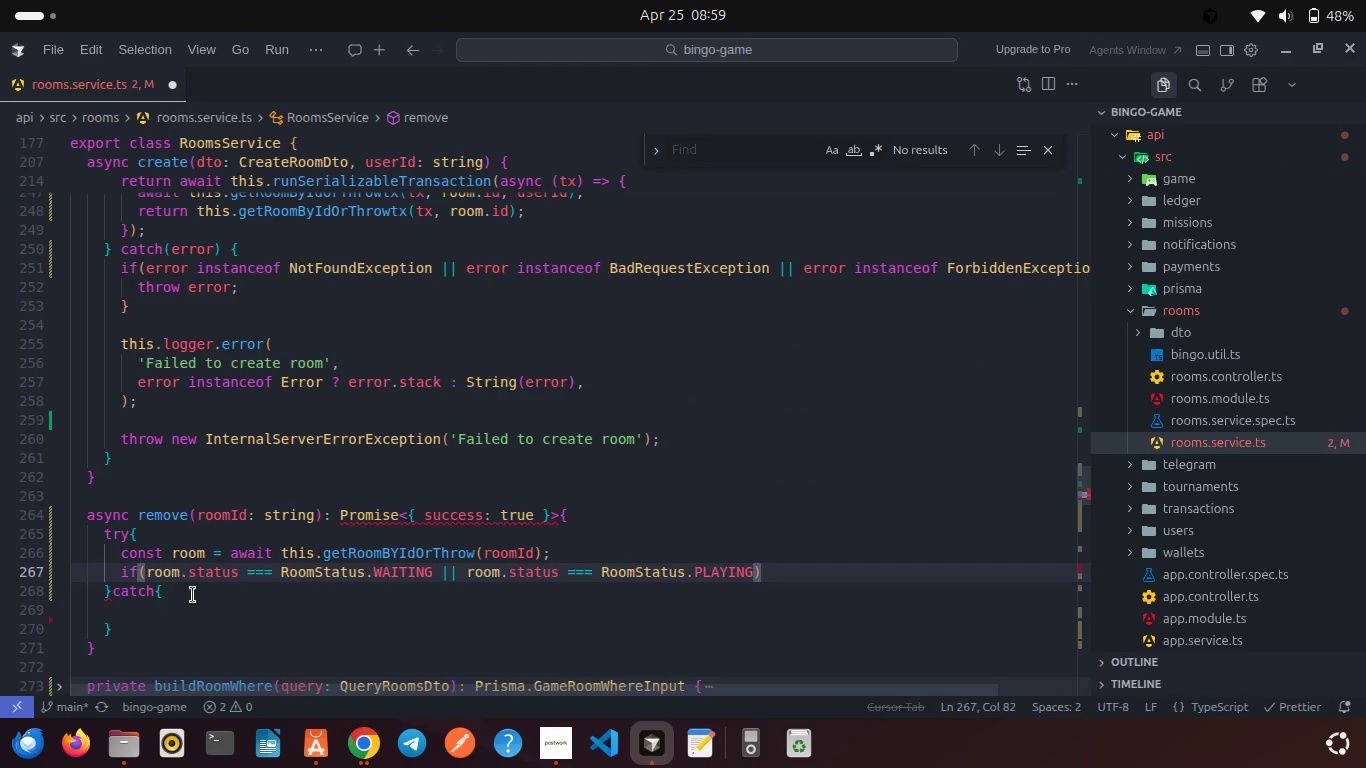 
left_click([788, 576])
 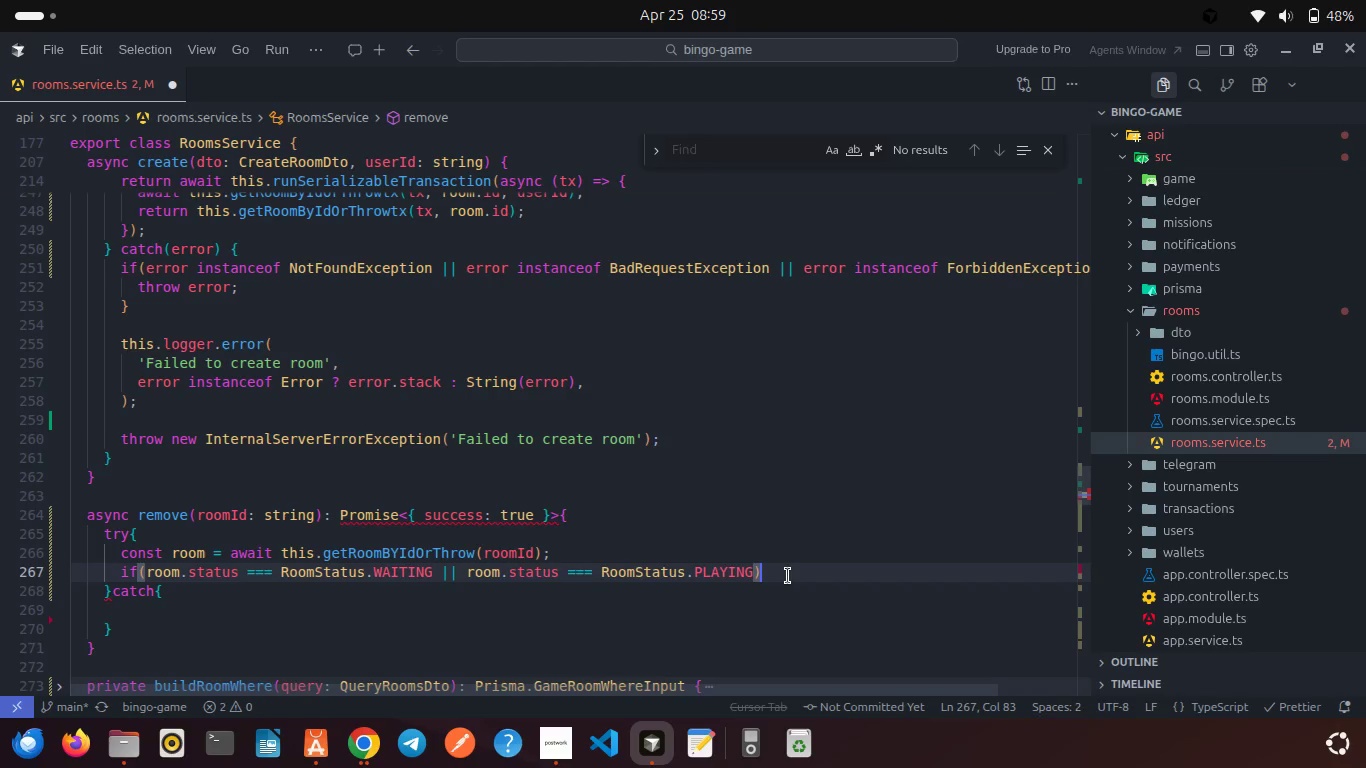 
key(Shift+ShiftRight)
 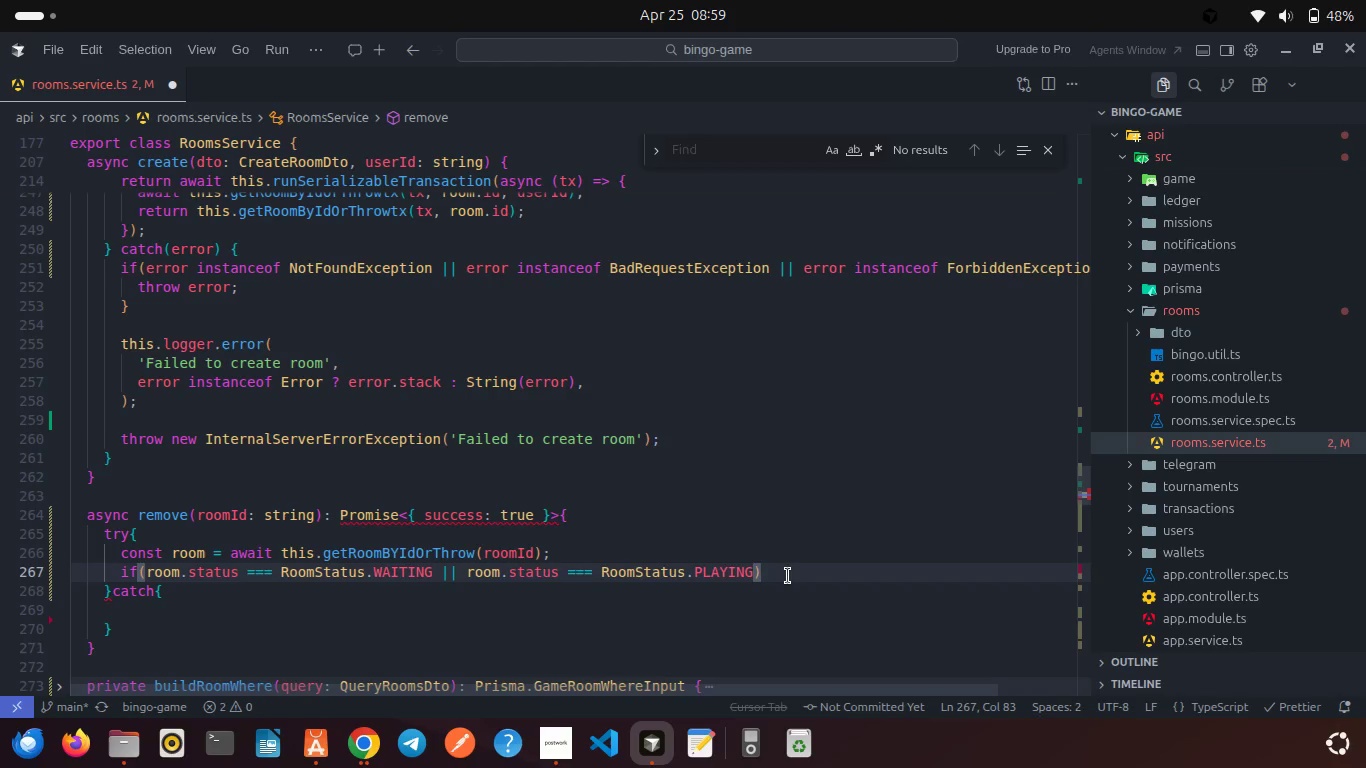 
key(Shift+BracketLeft)
 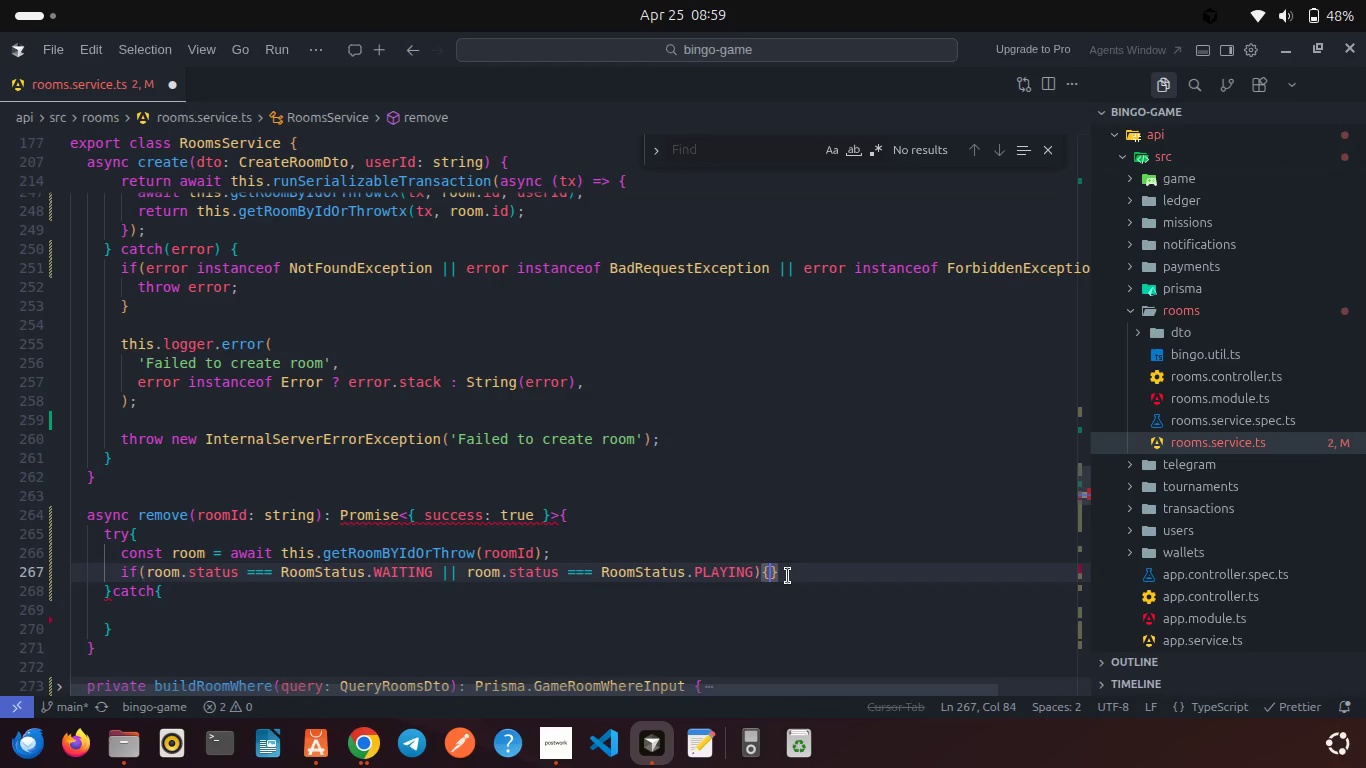 
key(Enter)
 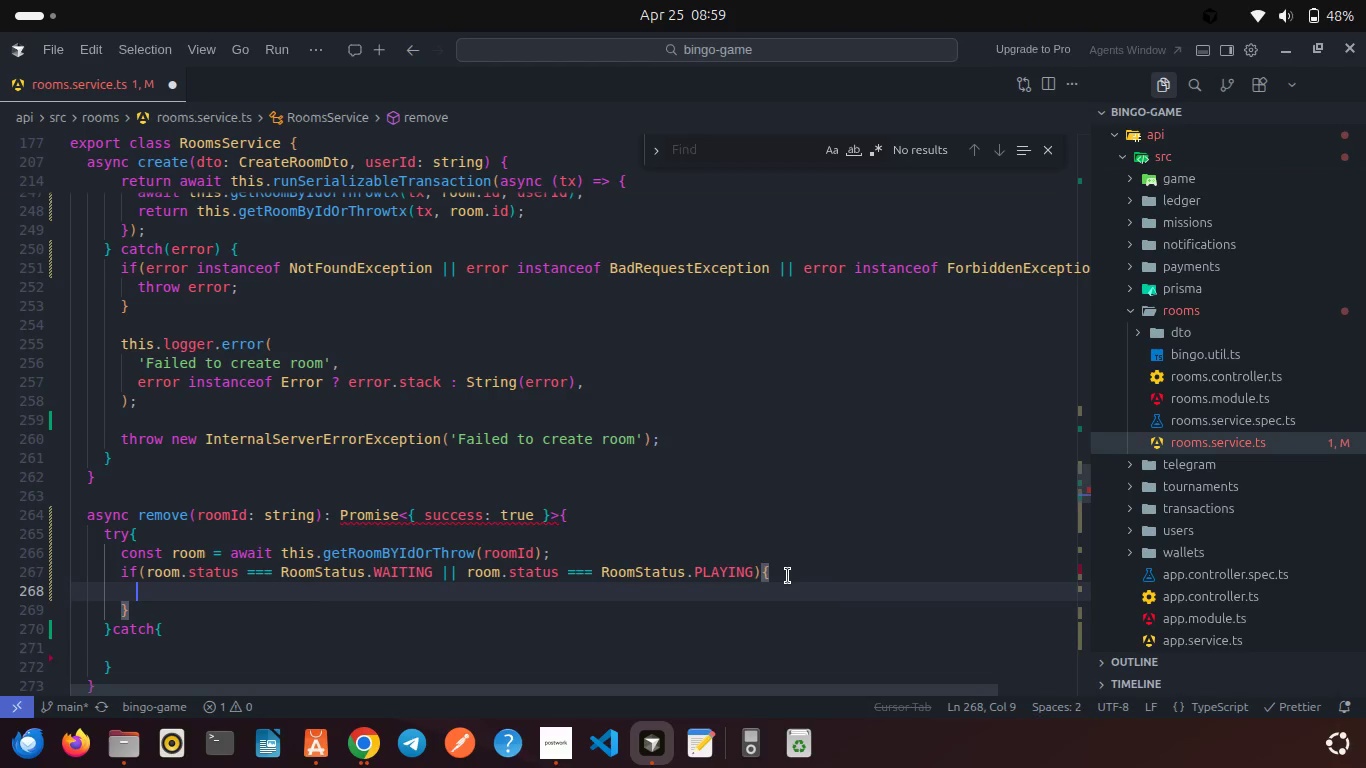 
type(thr)
 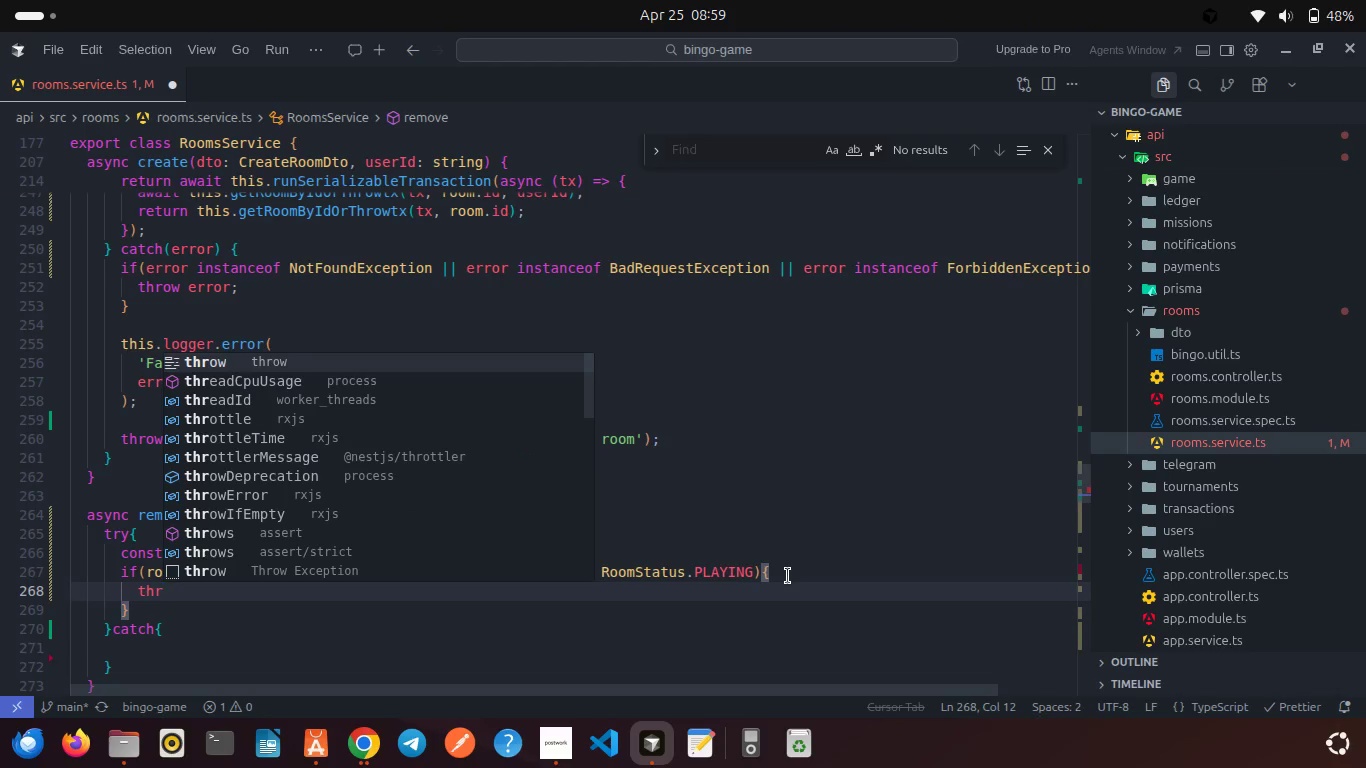 
key(Enter)
 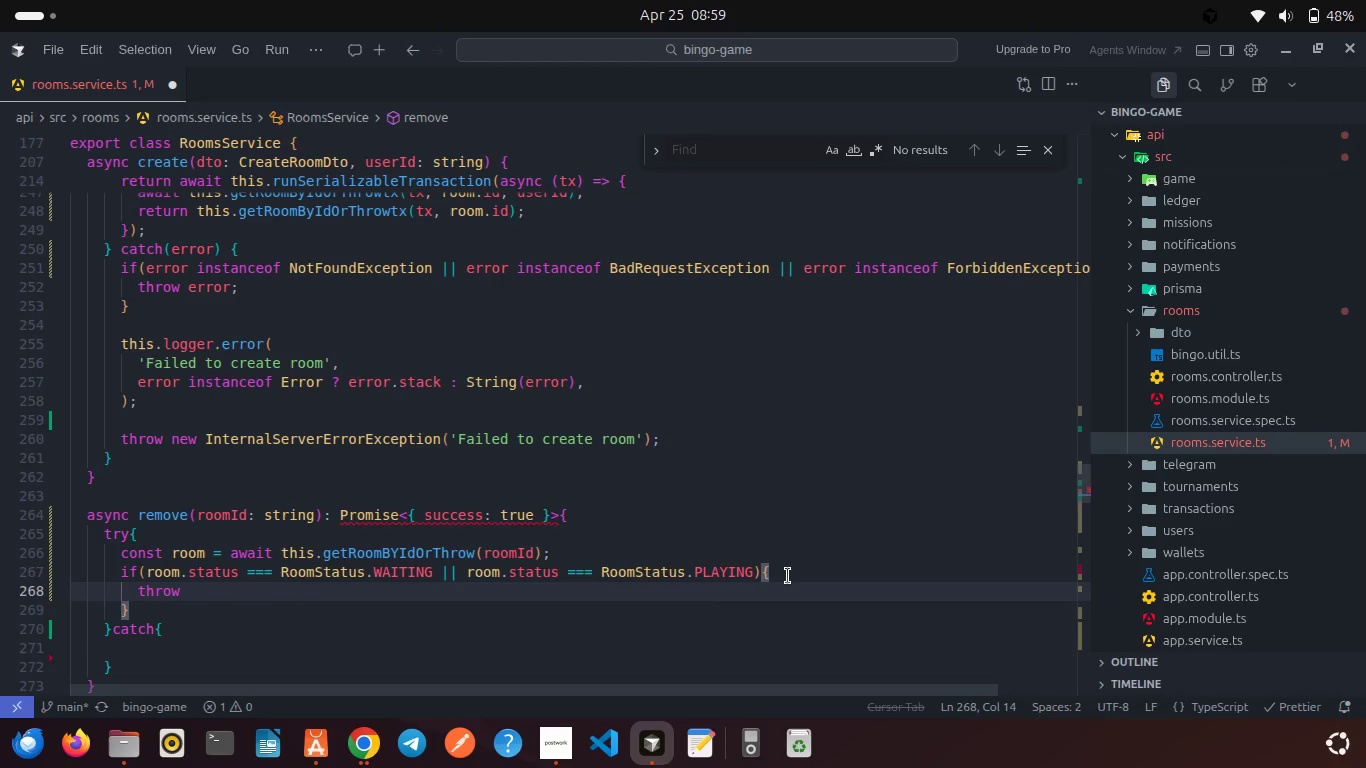 
type( new Bad)
 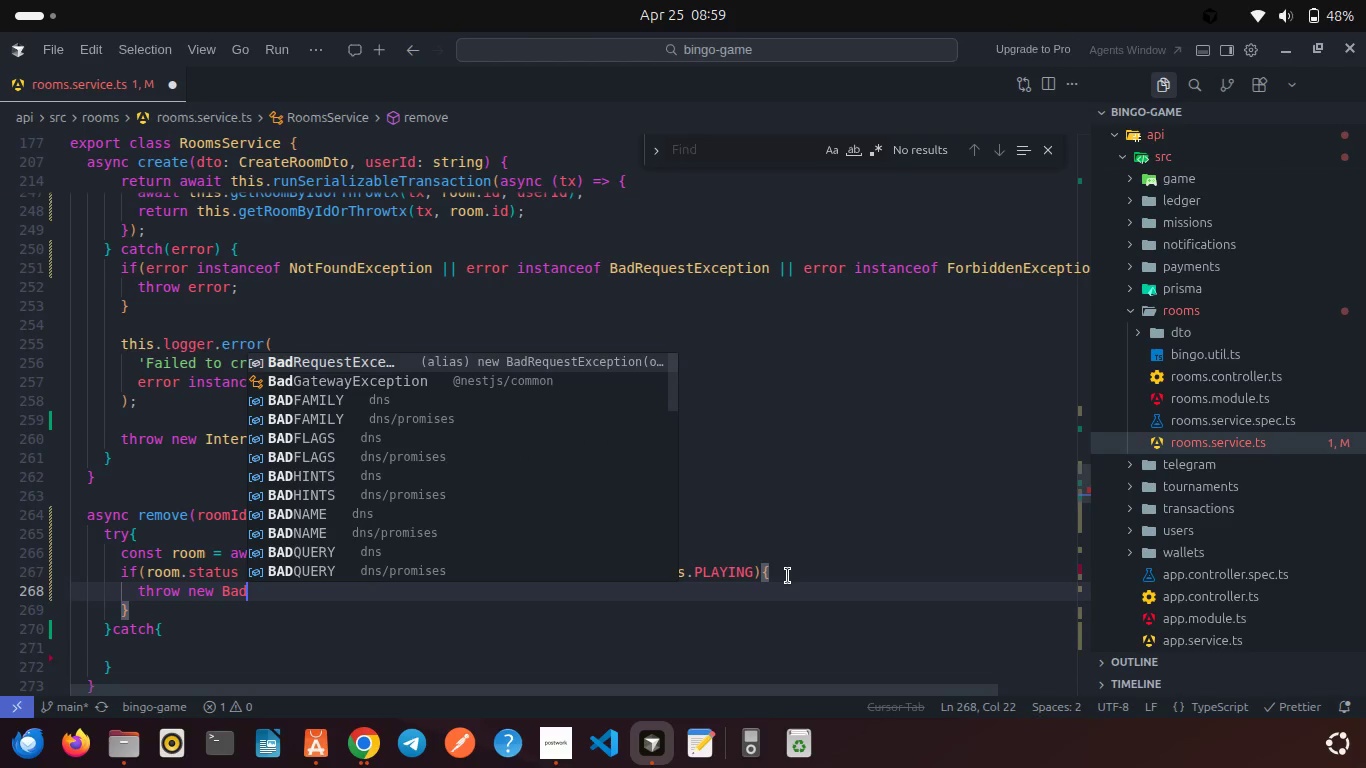 
key(Enter)
 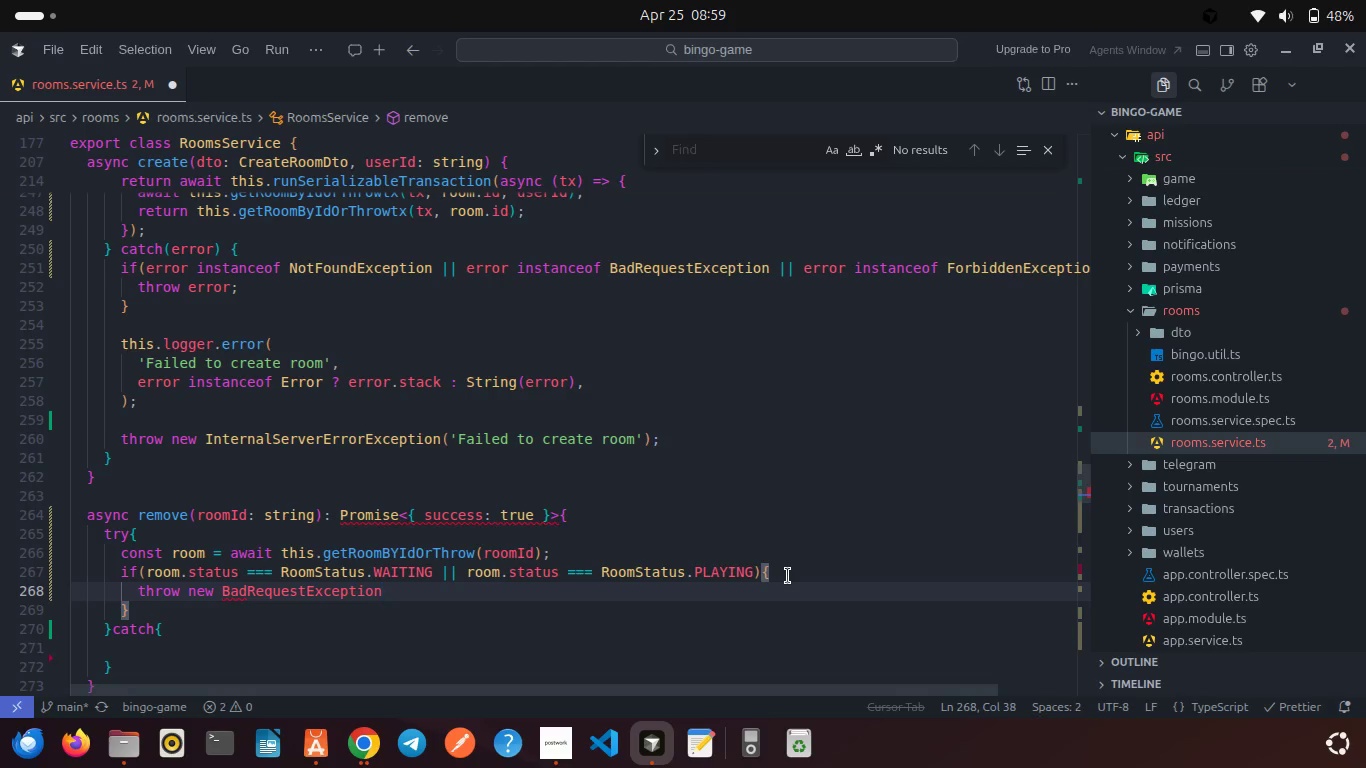 
type(('Active rooms cannot be removed)
 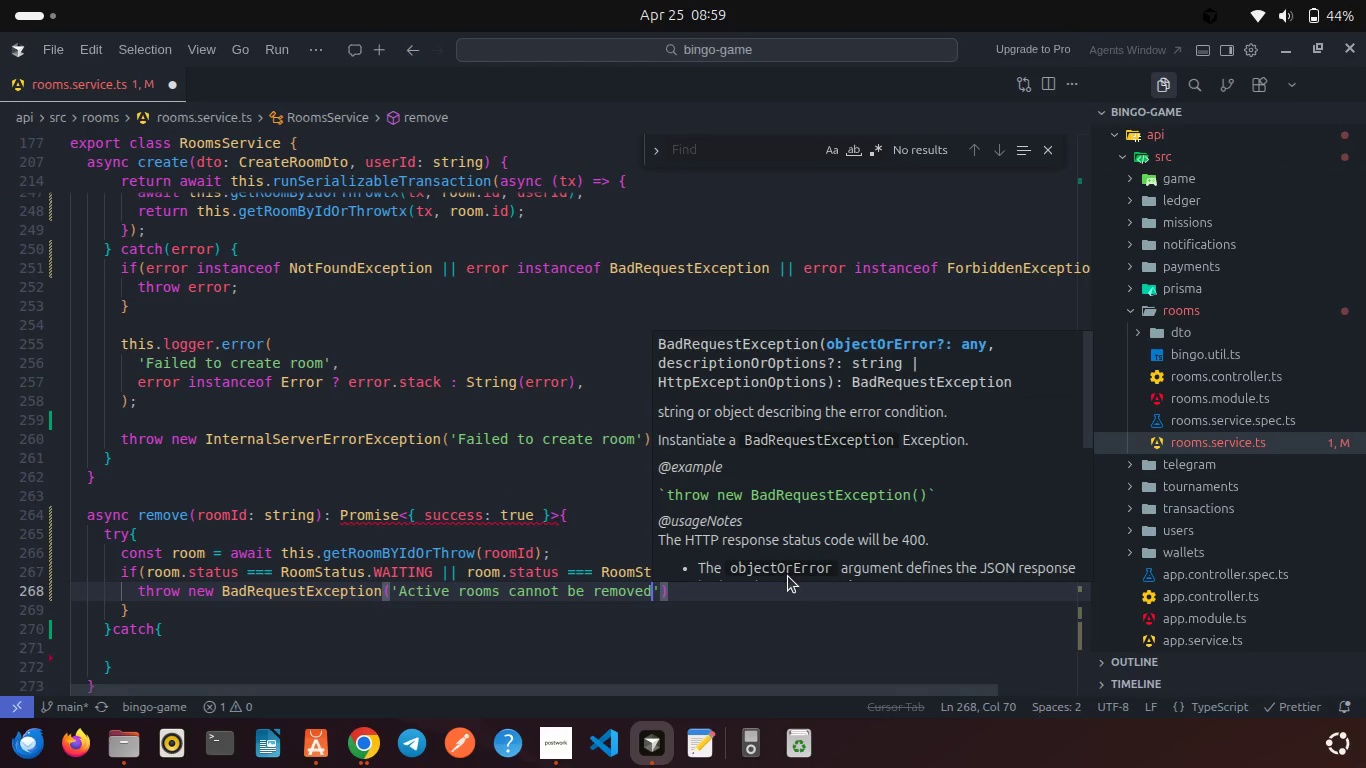 
left_click([236, 600])
 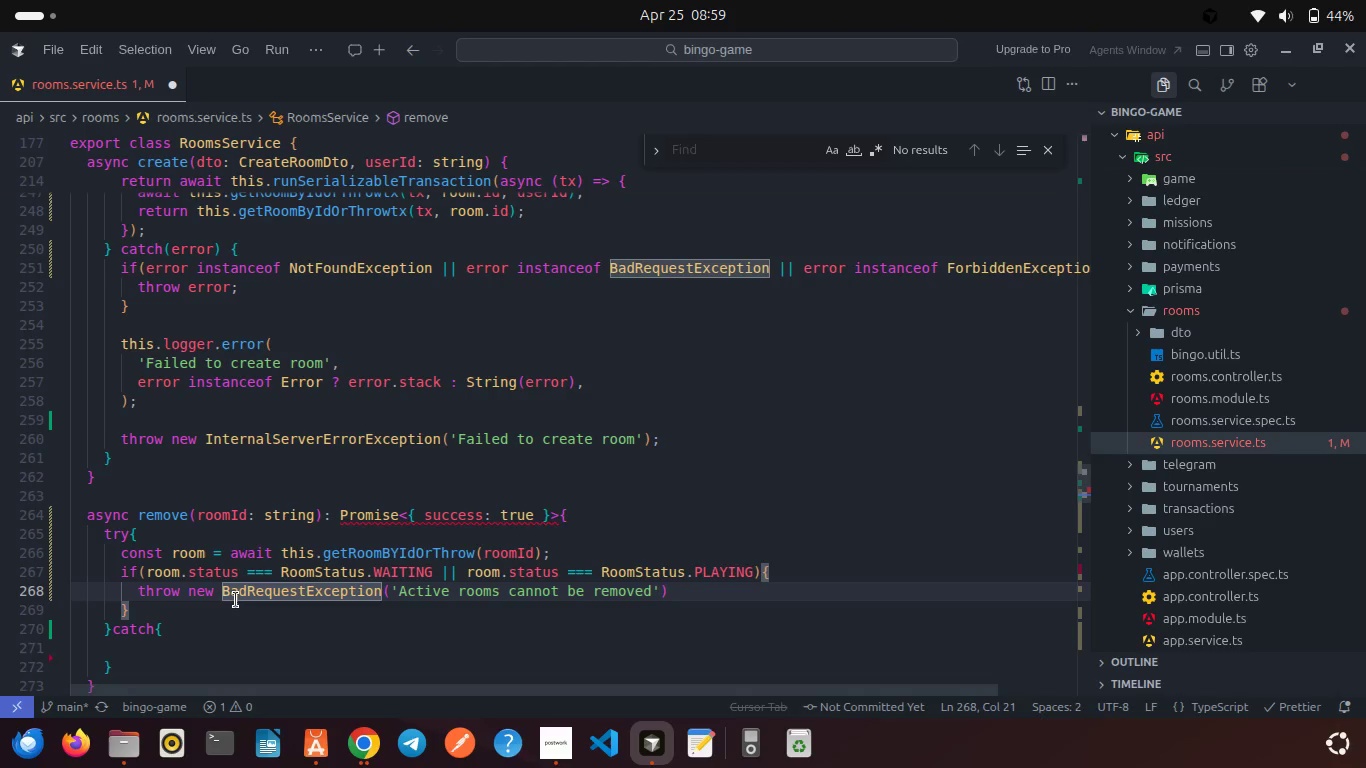 
mouse_move([200, 600])
 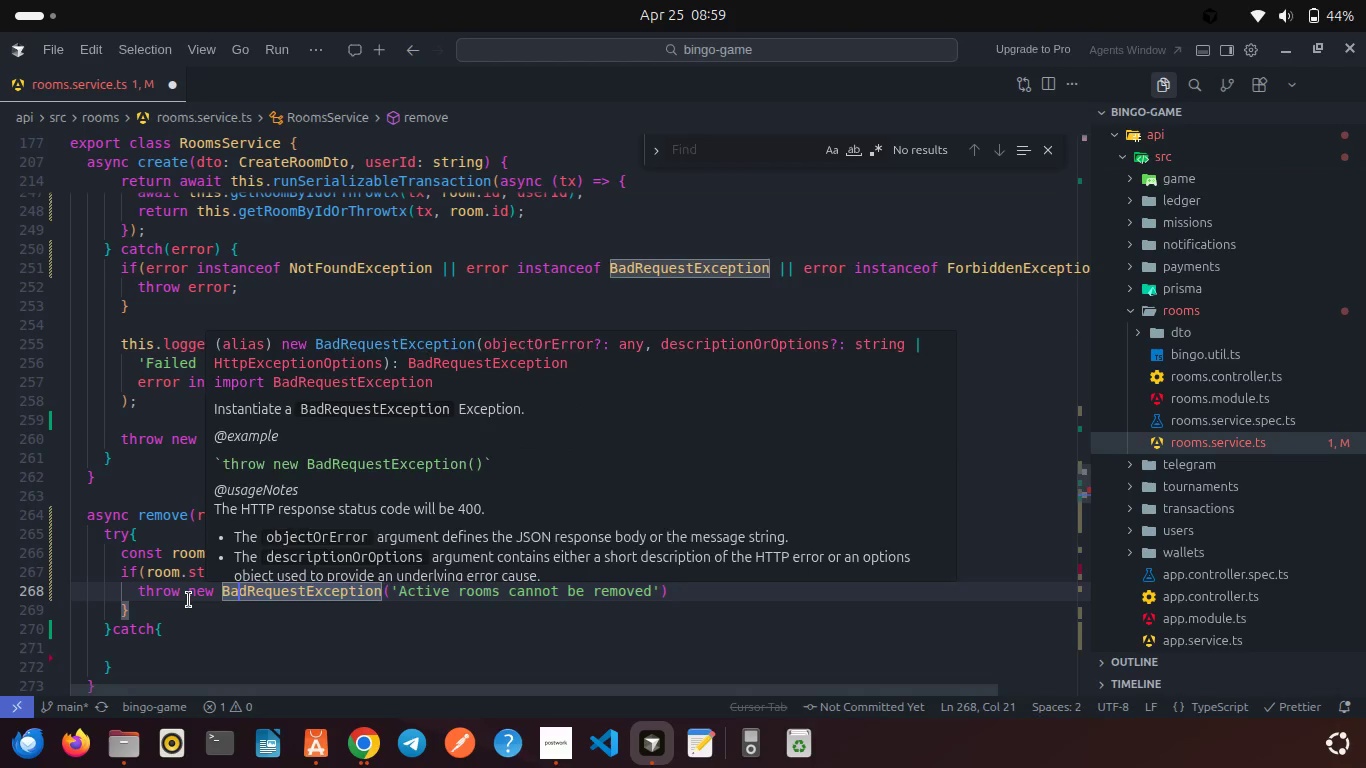 
left_click([189, 600])
 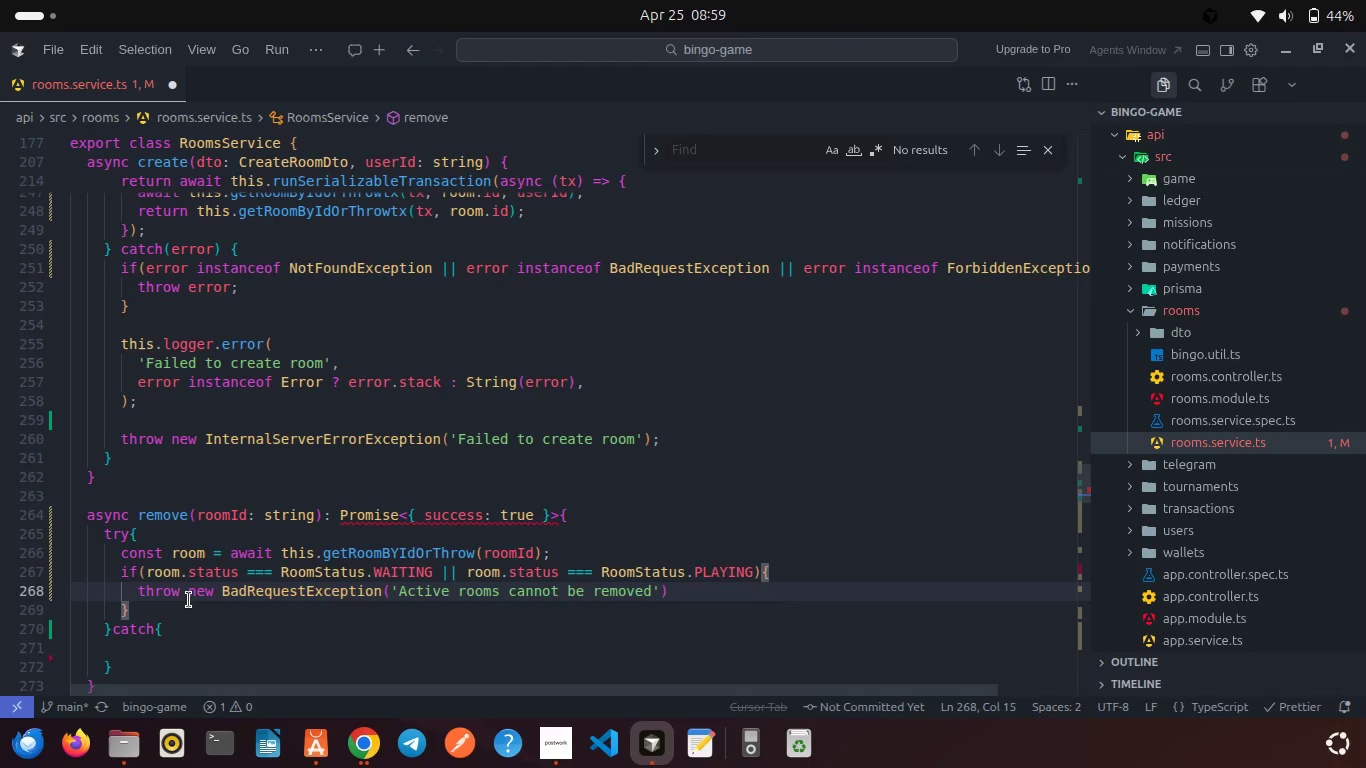 
key(ArrowDown)
 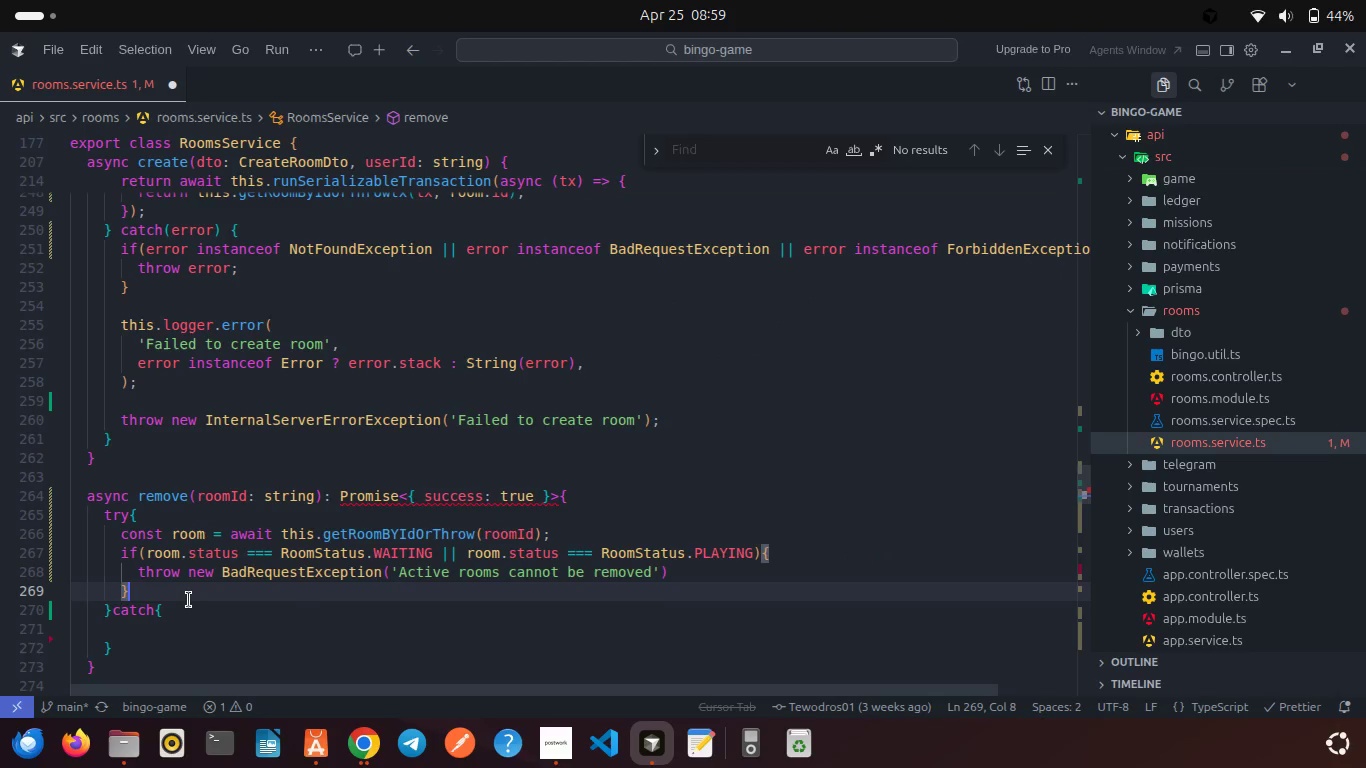 
key(Enter)
 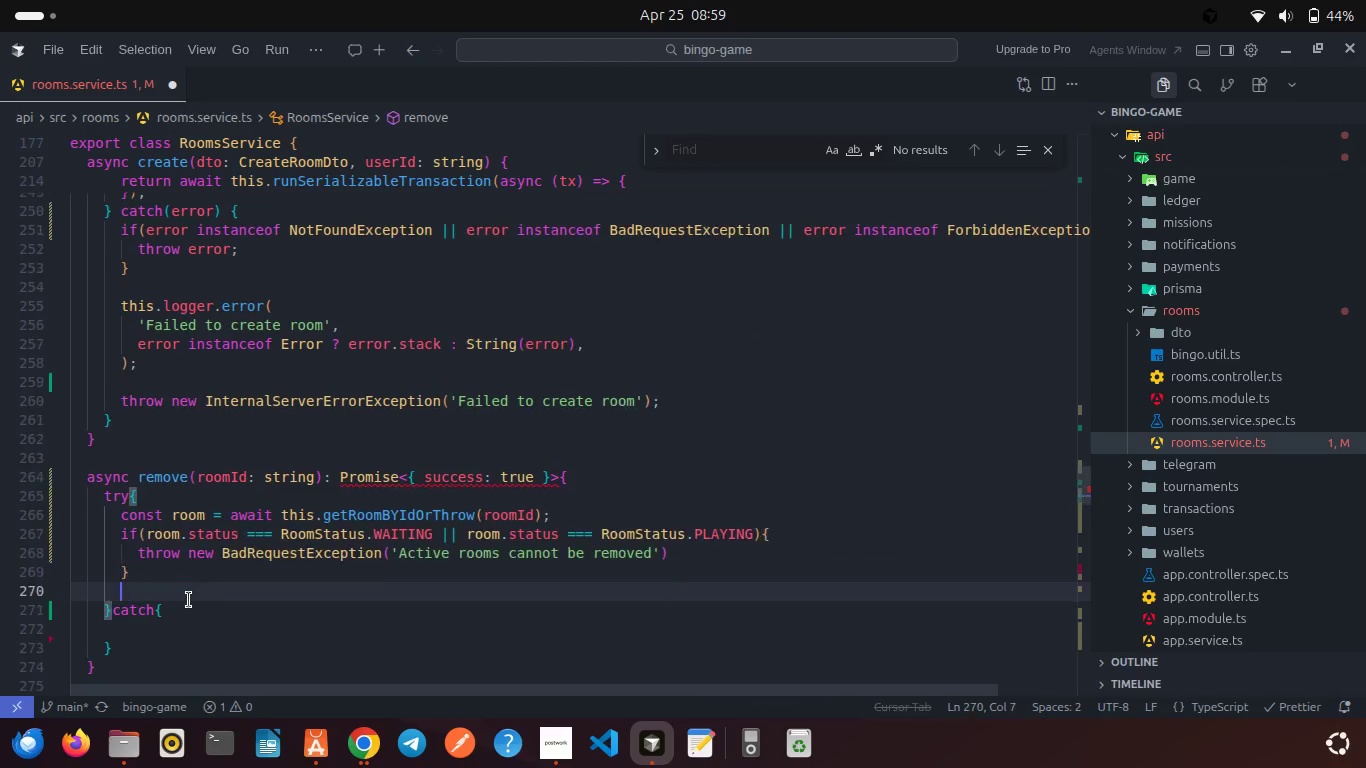 
key(Enter)
 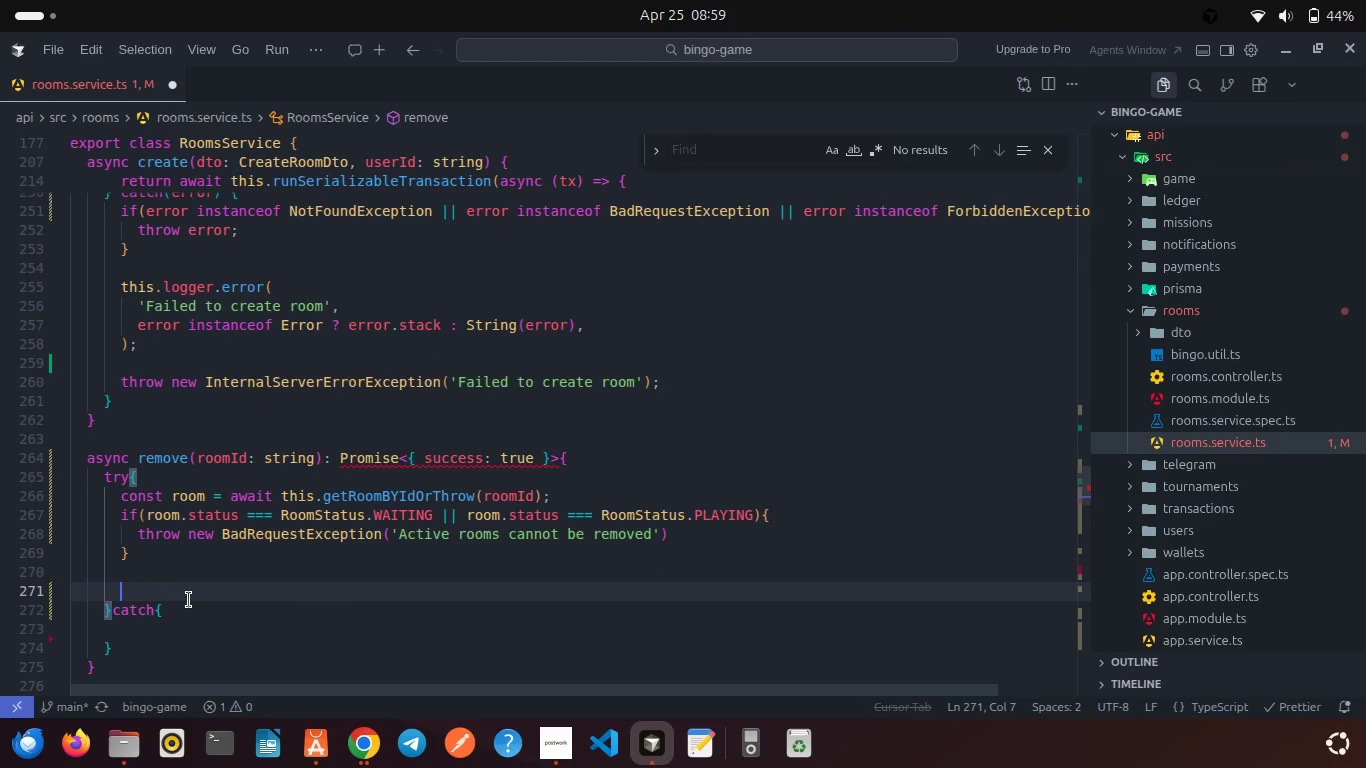 
type(awai)
 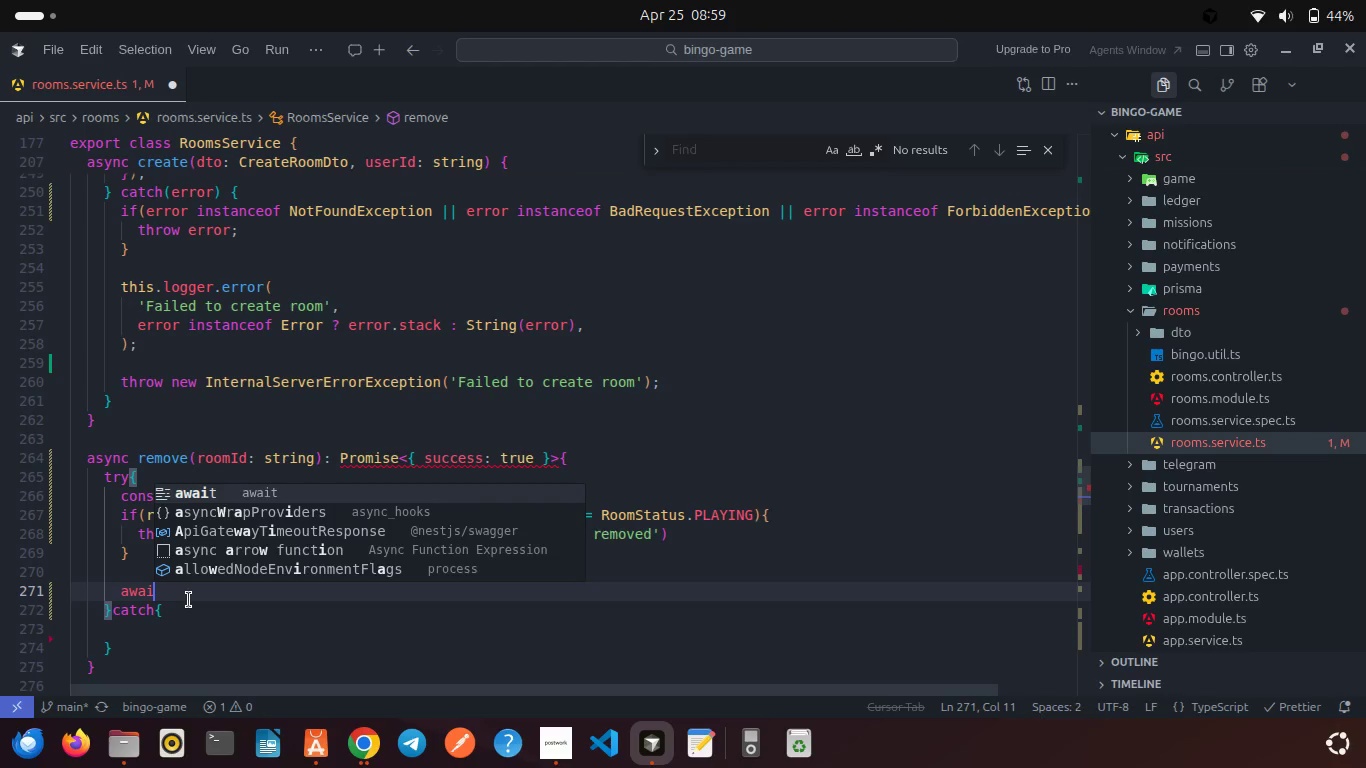 
key(Enter)
 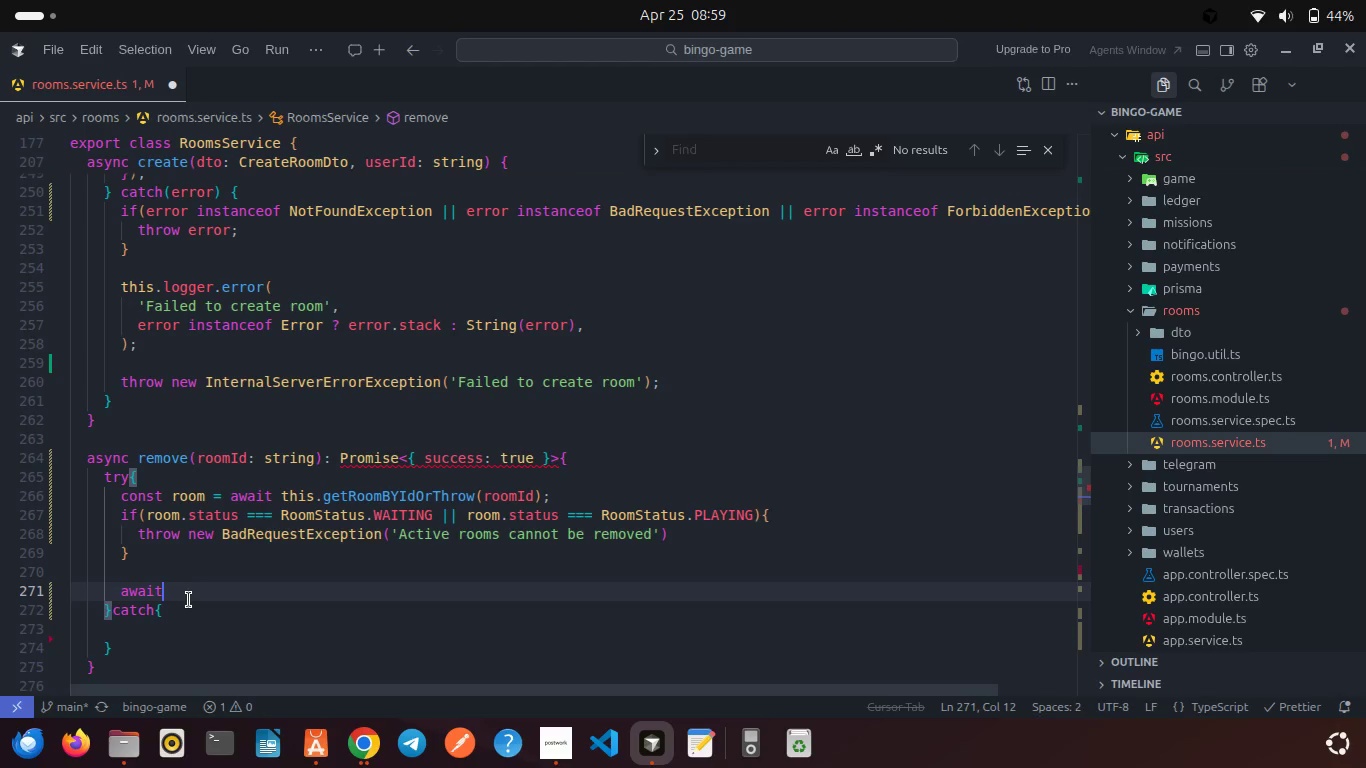 
type( this.pr)
 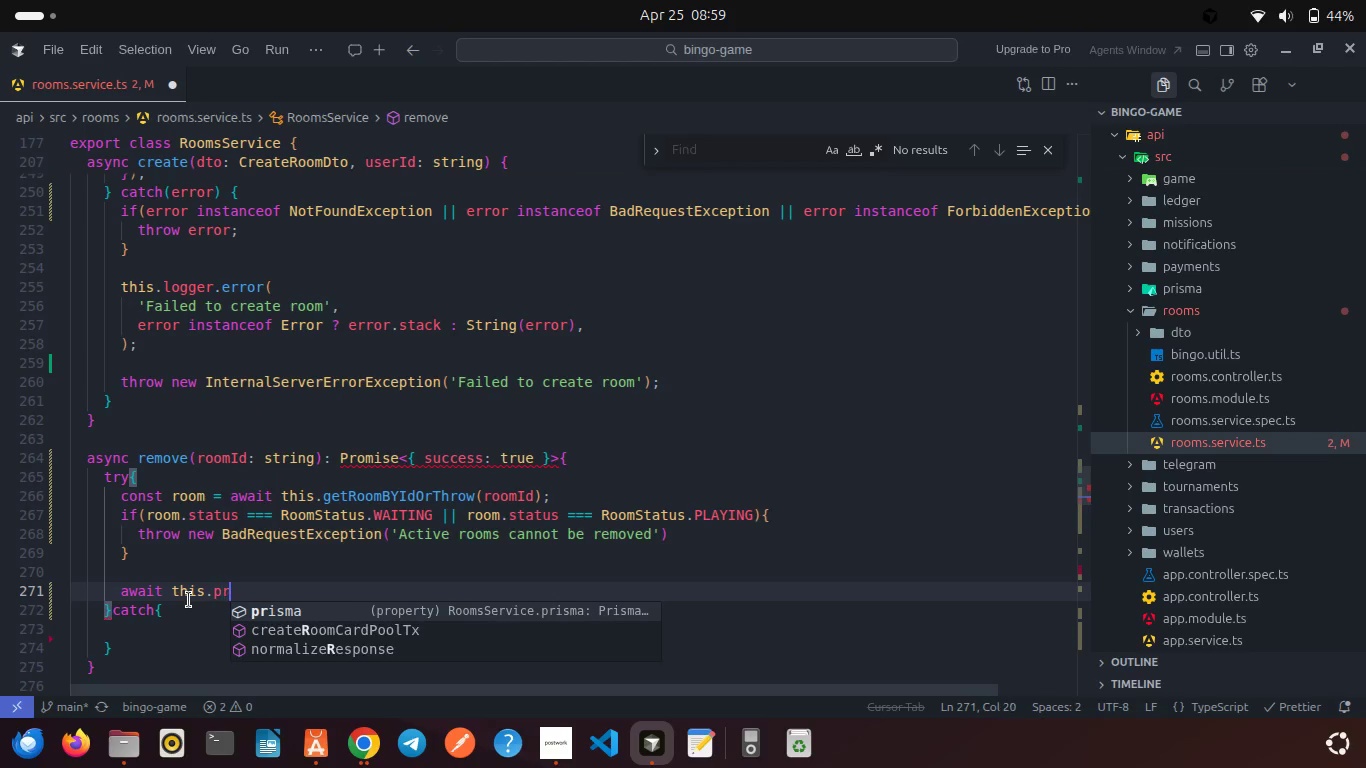 
key(Enter)
 